 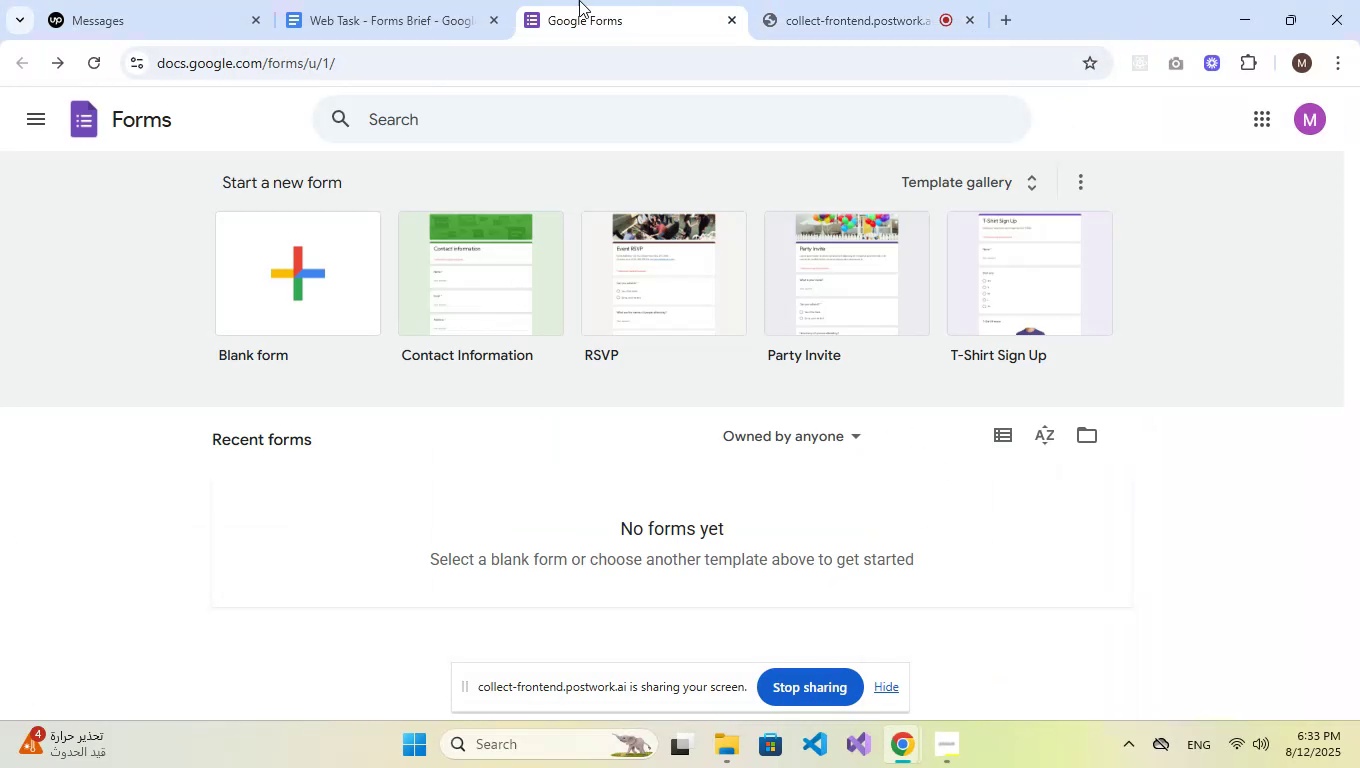 
left_click([295, 278])
 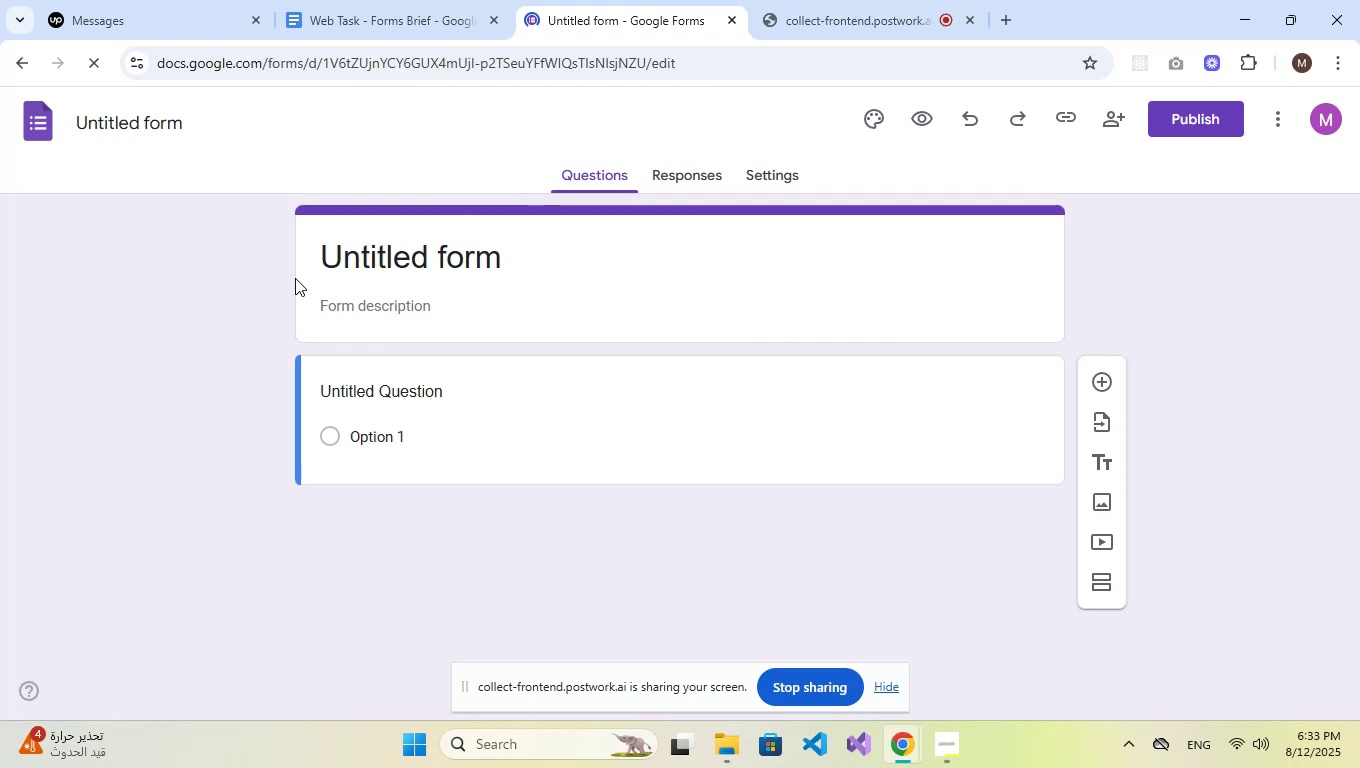 
double_click([427, 274])
 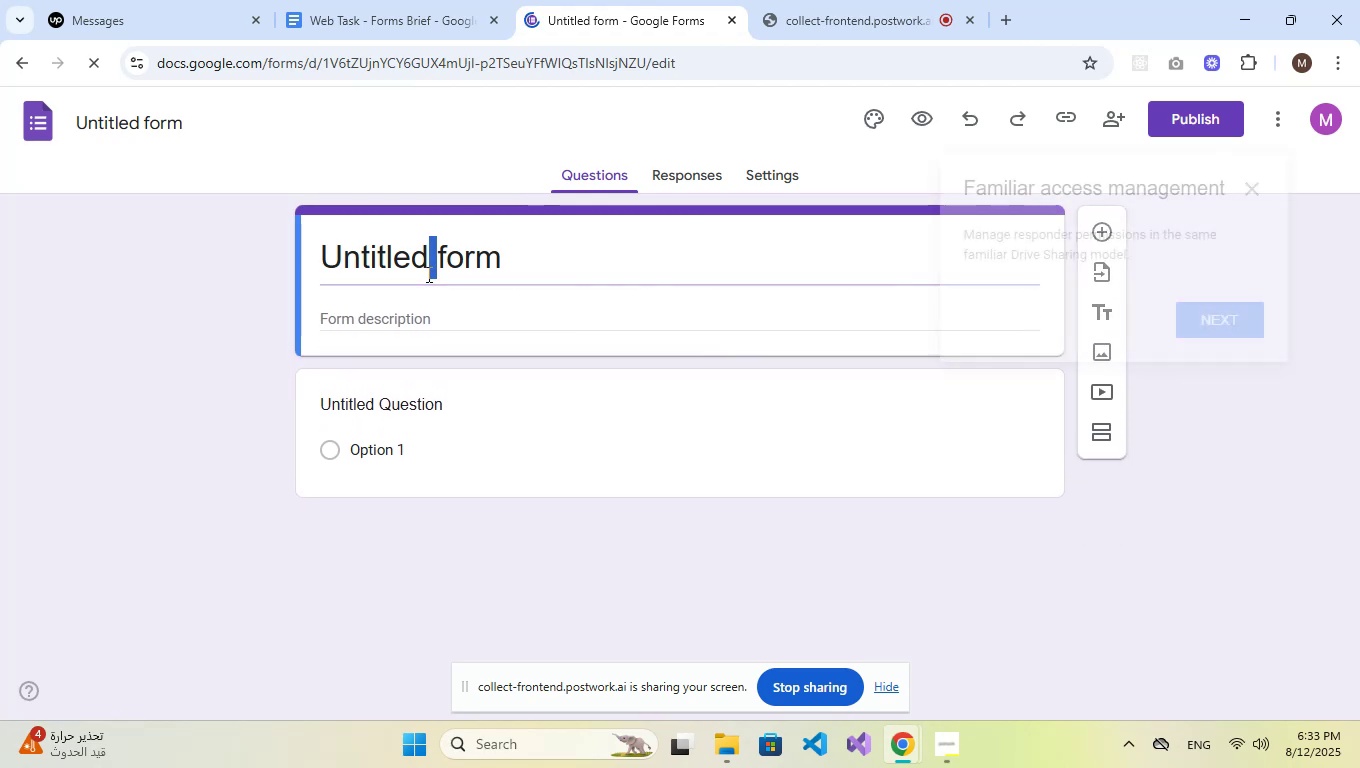 
triple_click([427, 274])
 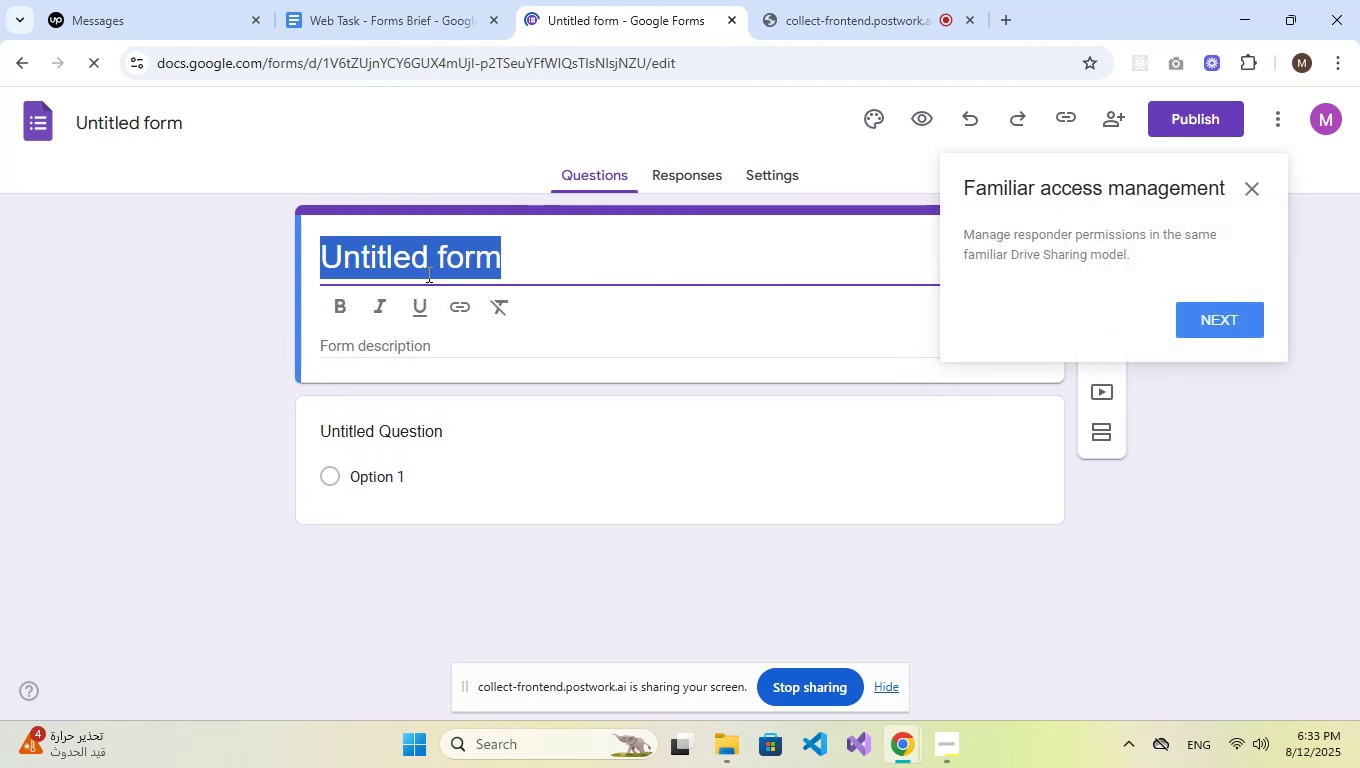 
key(CapsLock)
 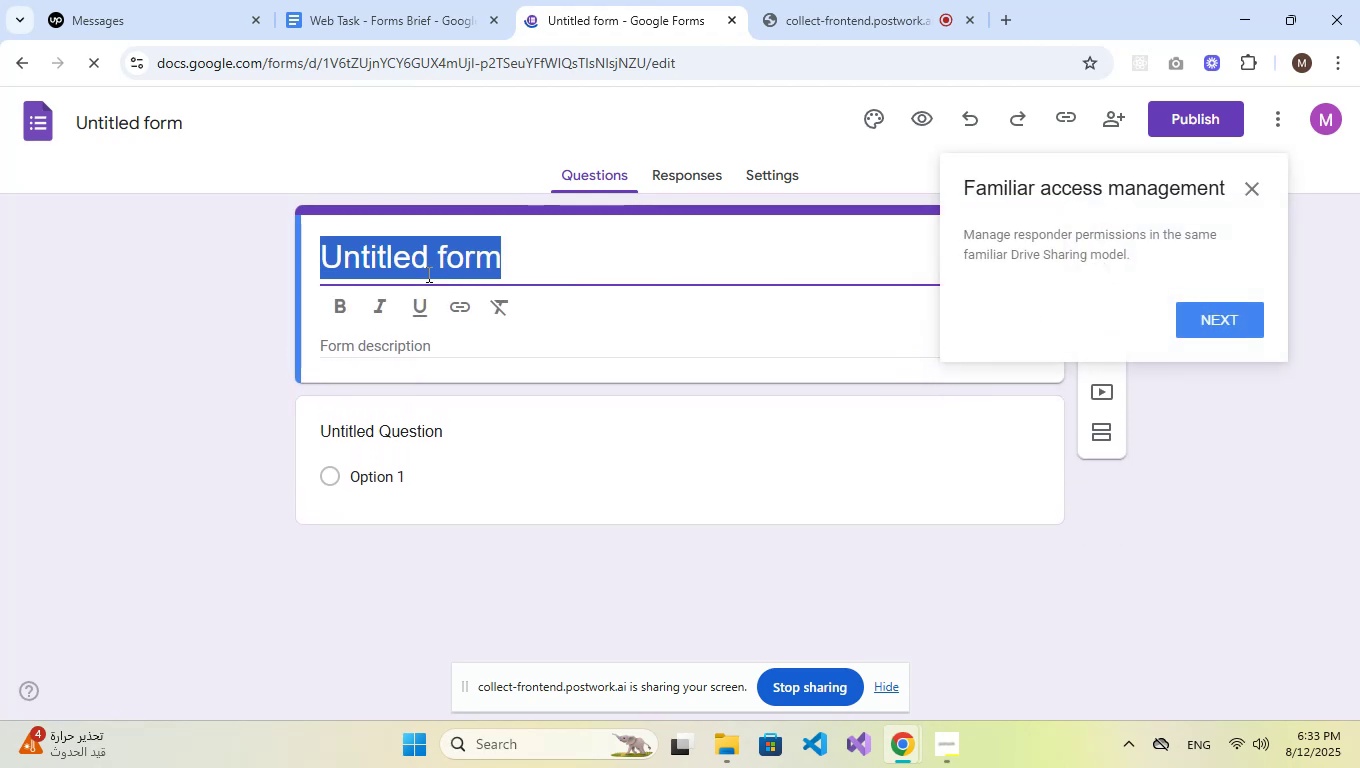 
key(C)
 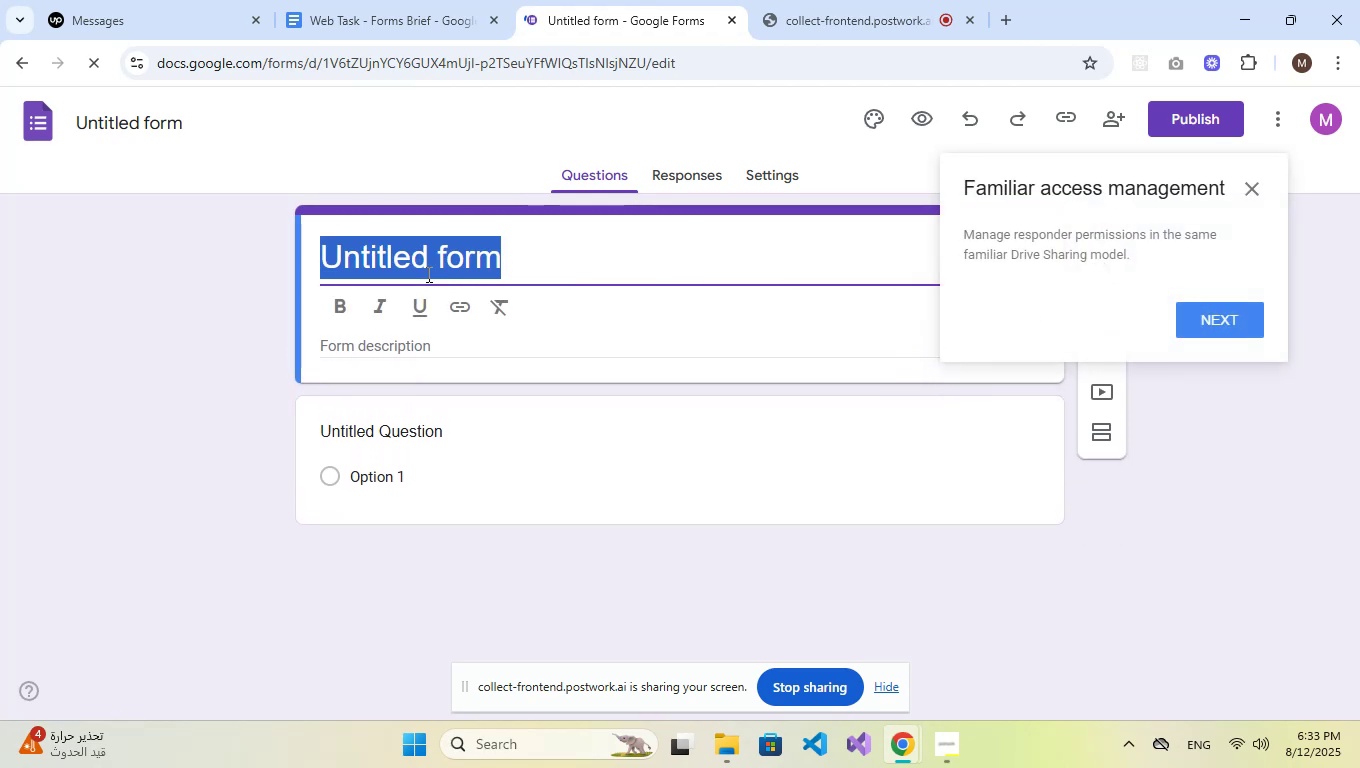 
key(CapsLock)
 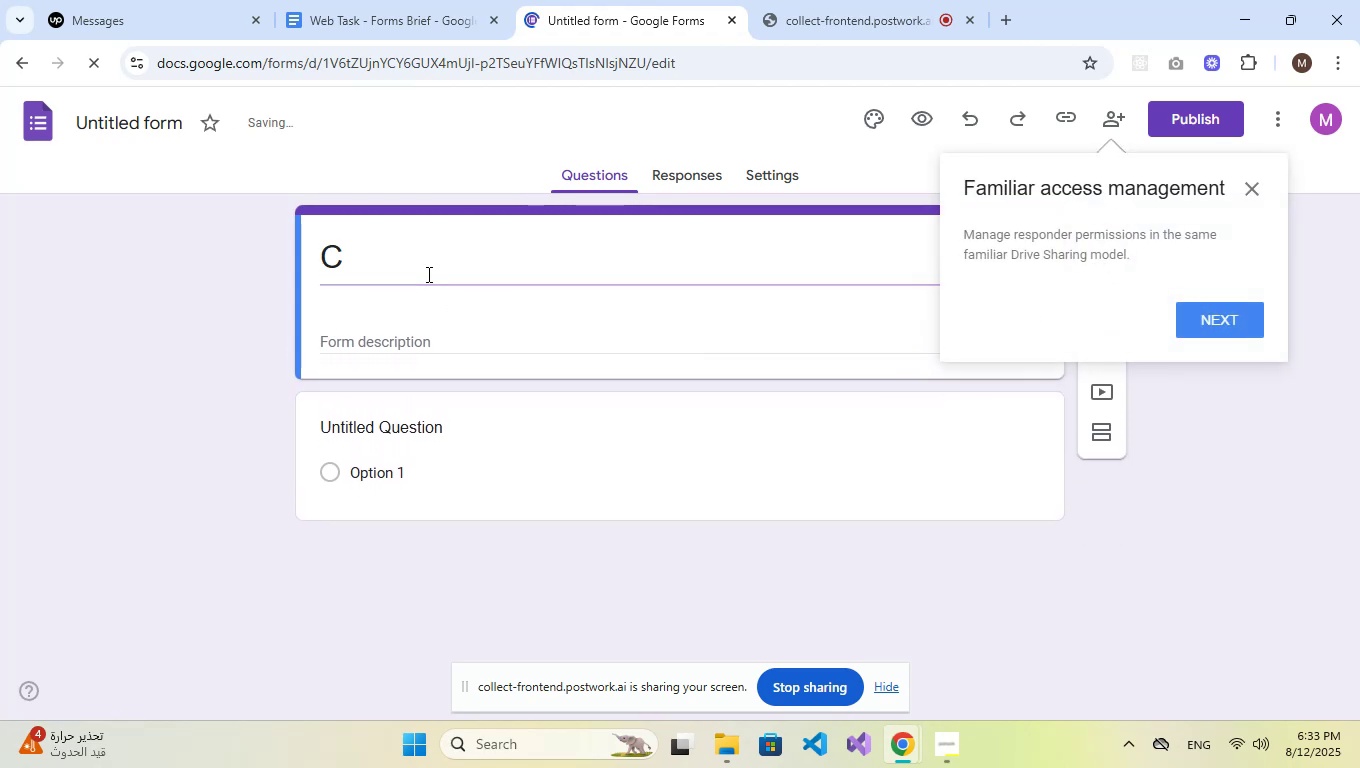 
key(U)
 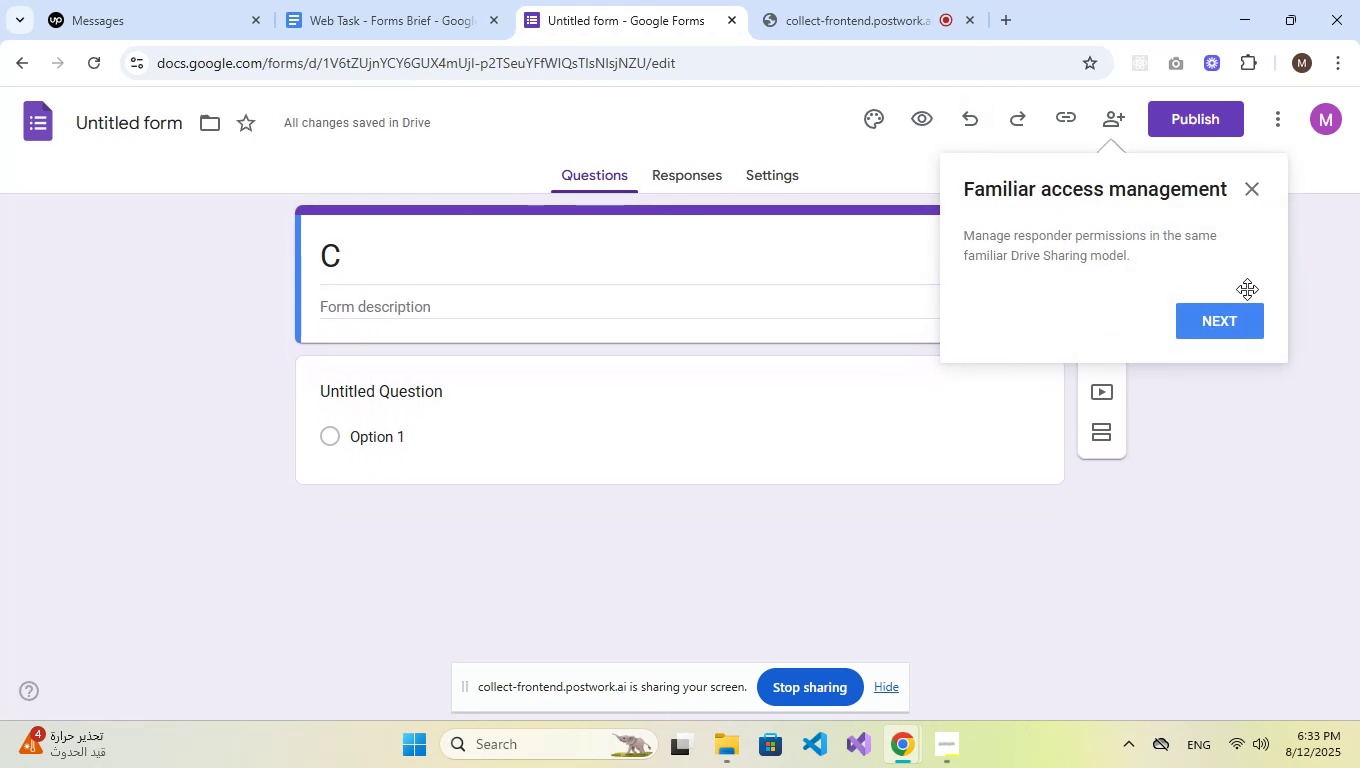 
left_click([1259, 192])
 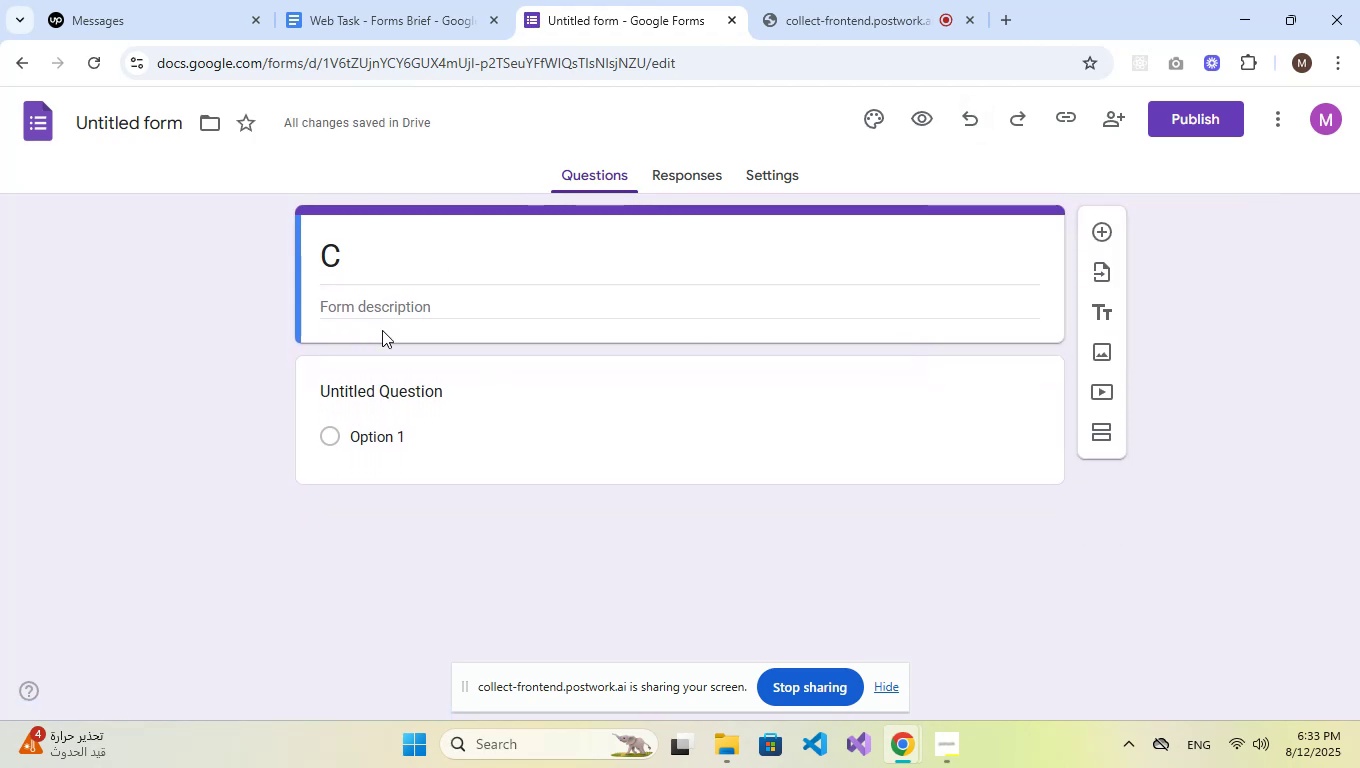 
left_click([458, 251])
 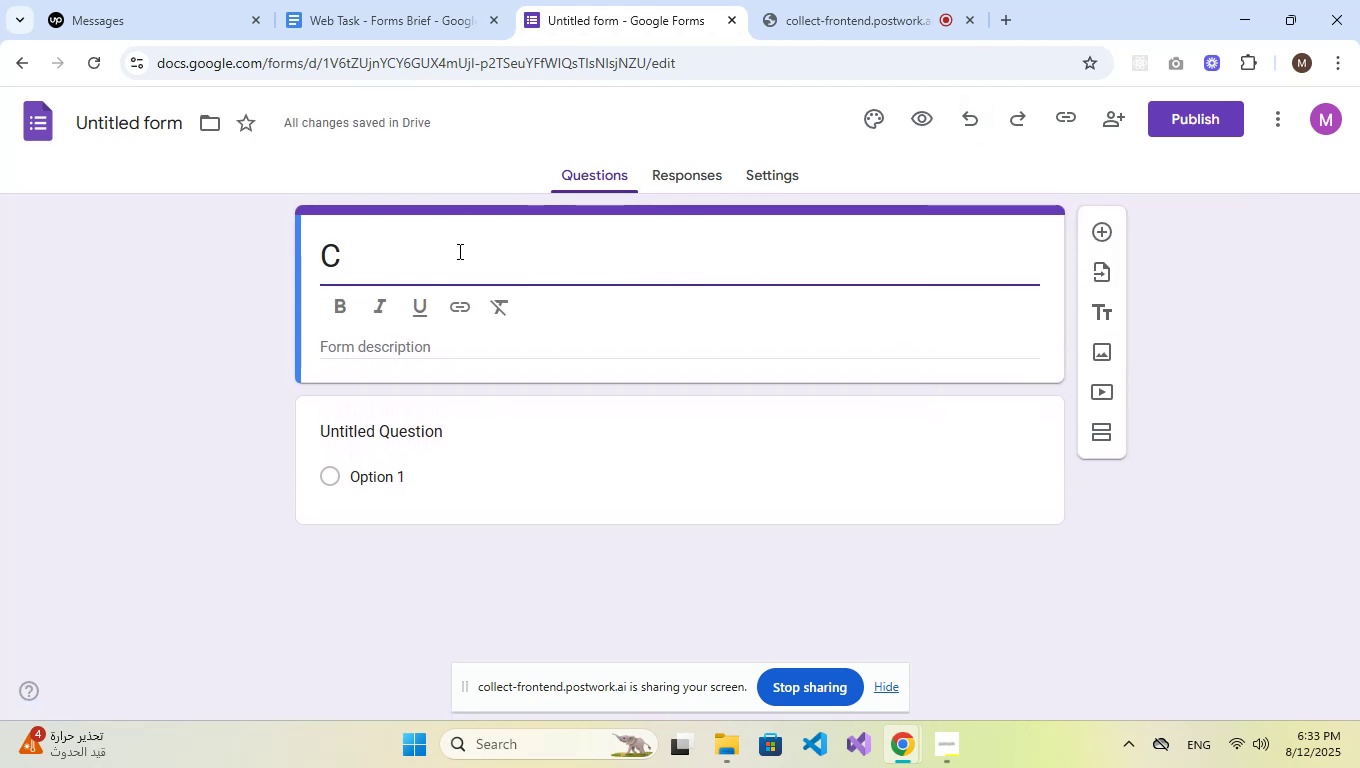 
type(ustomer Satisfaction Sur)
 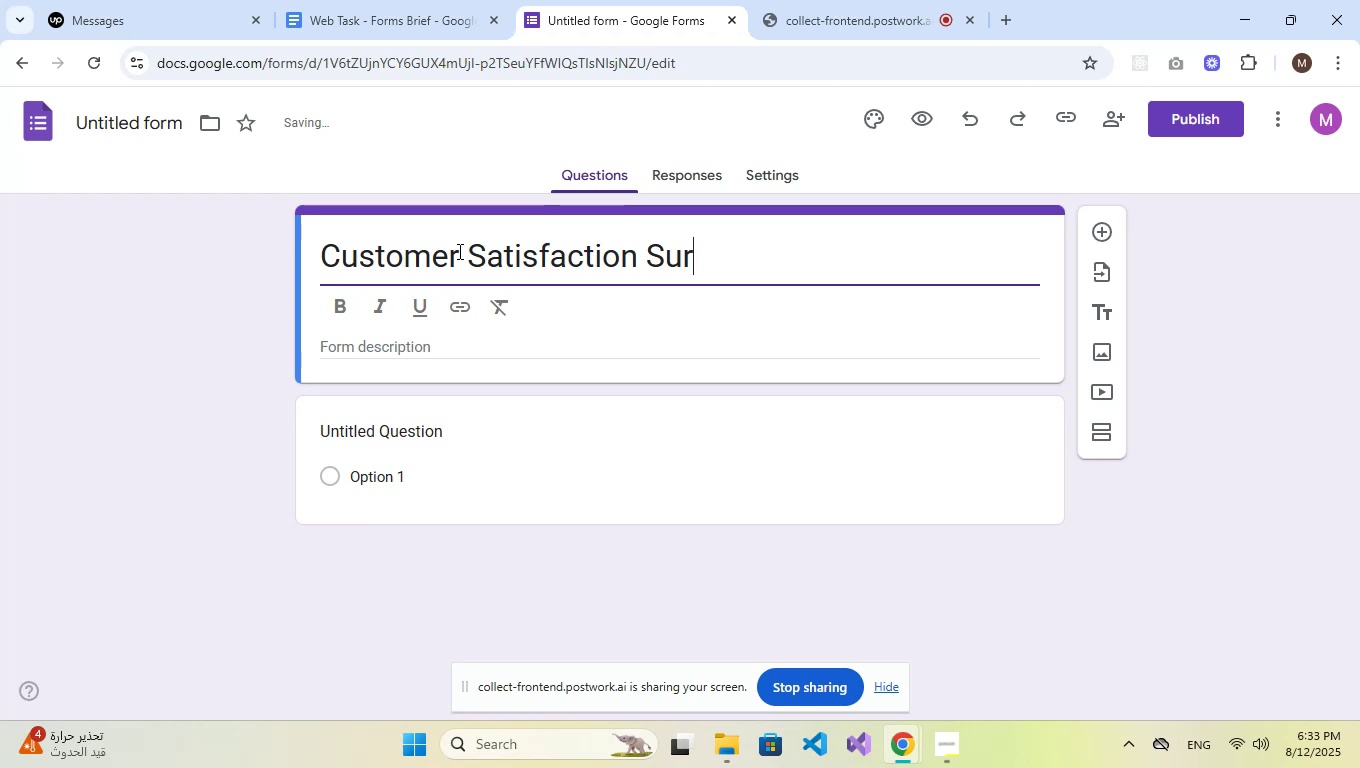 
type(vey)
 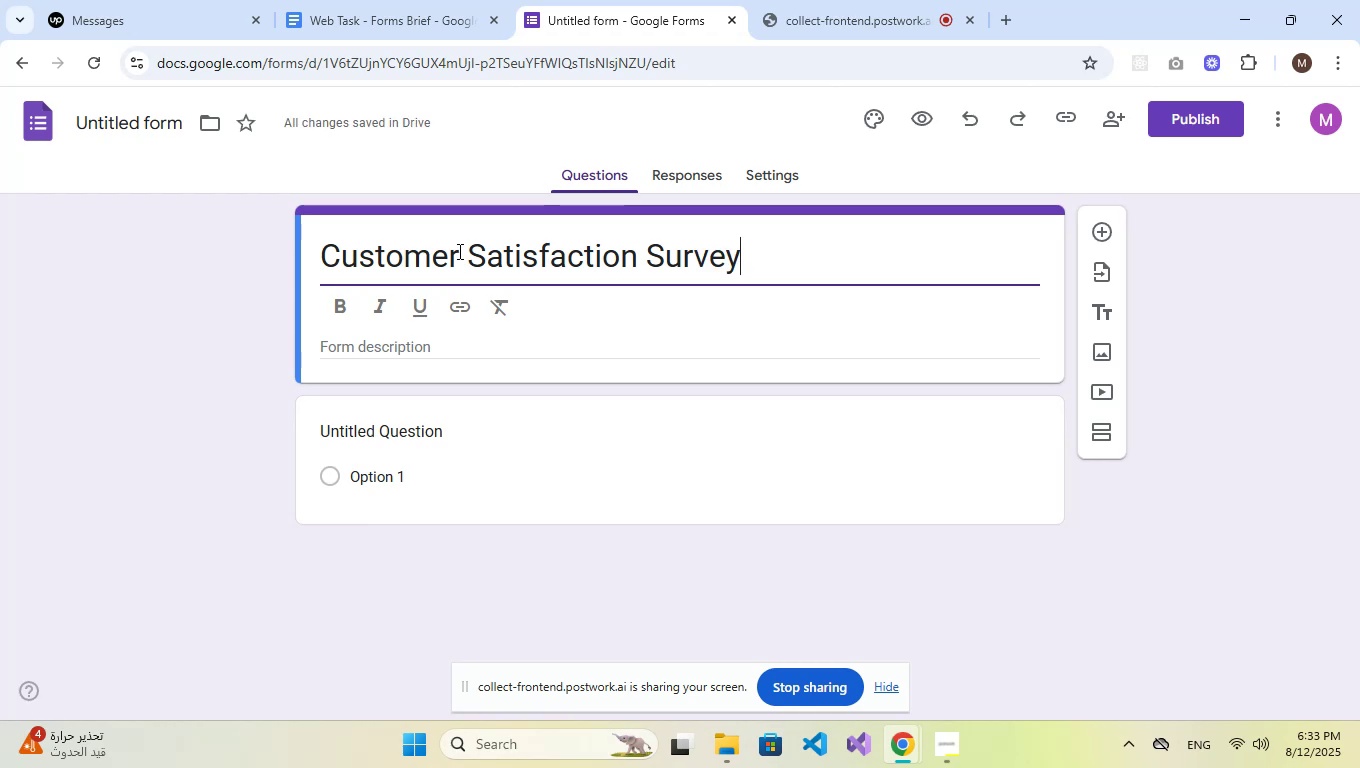 
wait(5.78)
 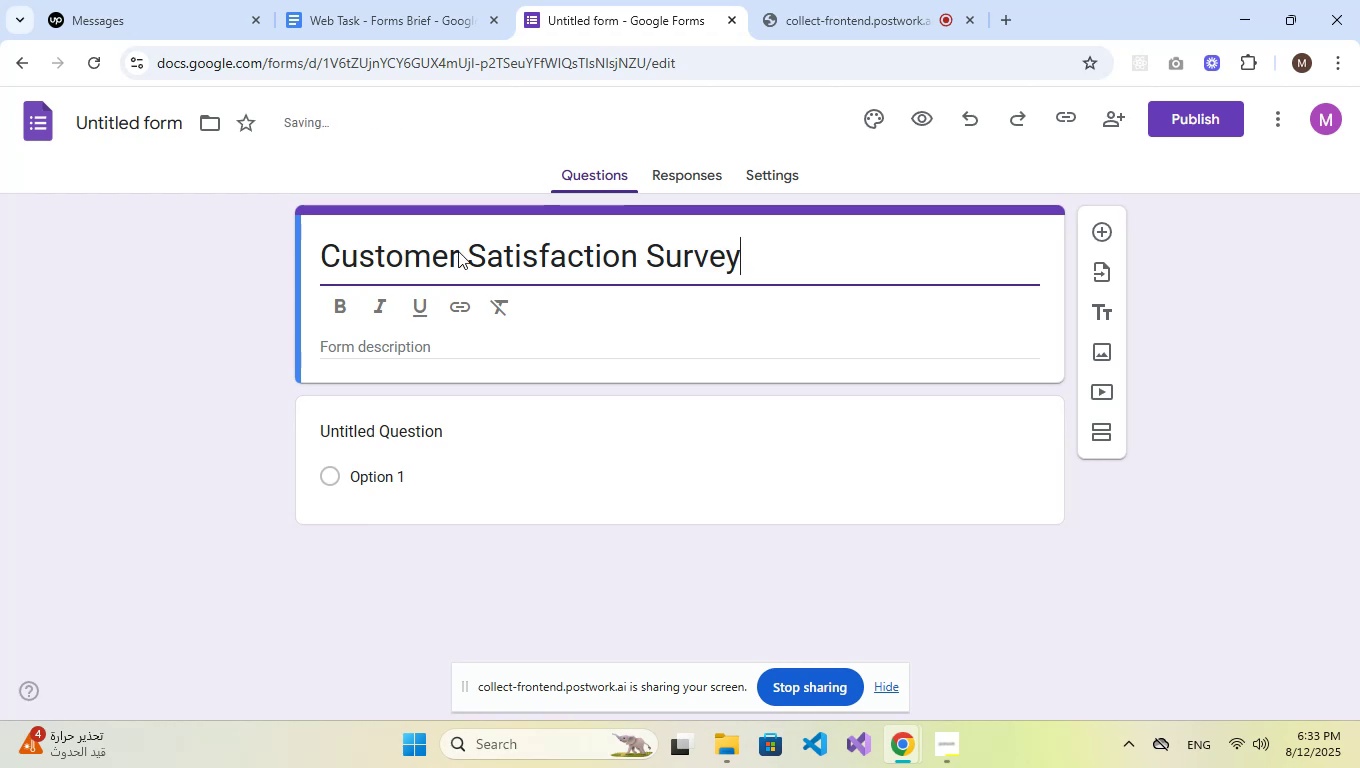 
left_click([348, 335])
 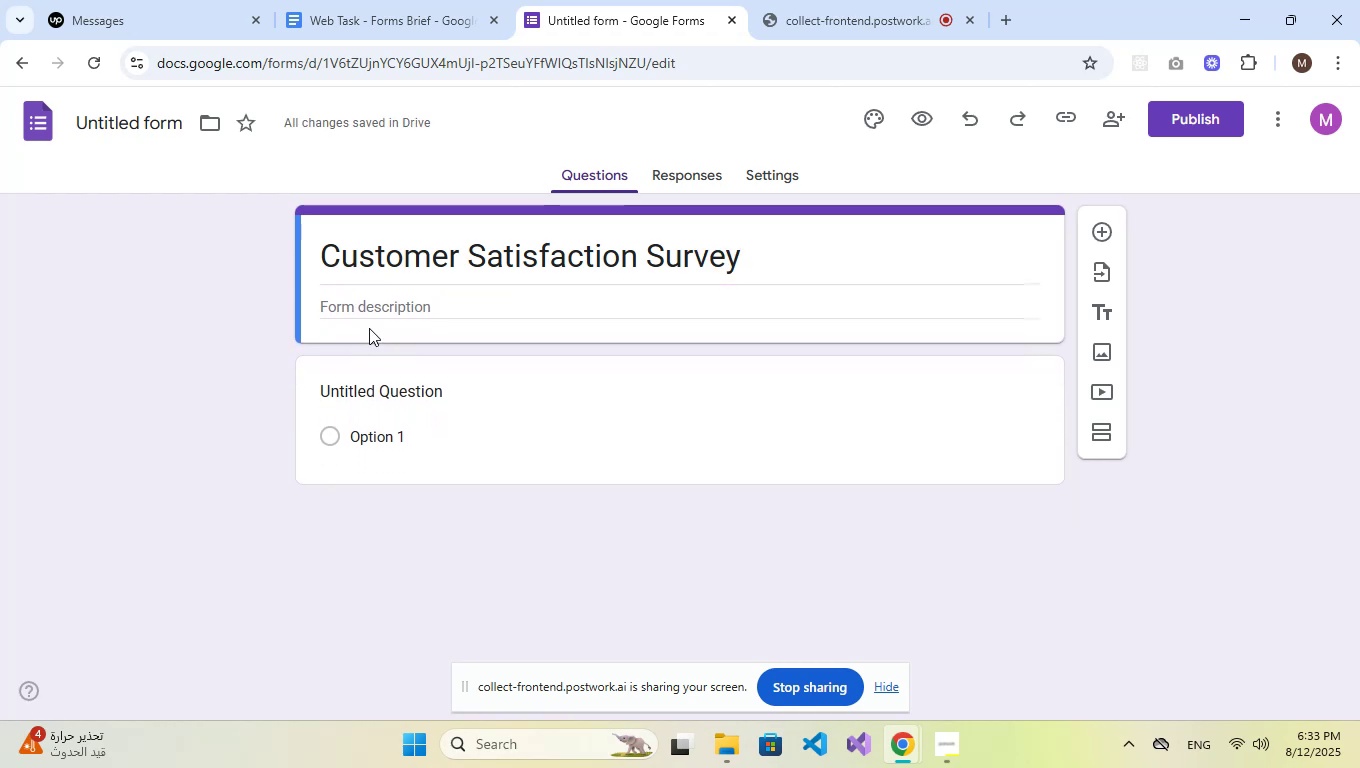 
left_click([381, 316])
 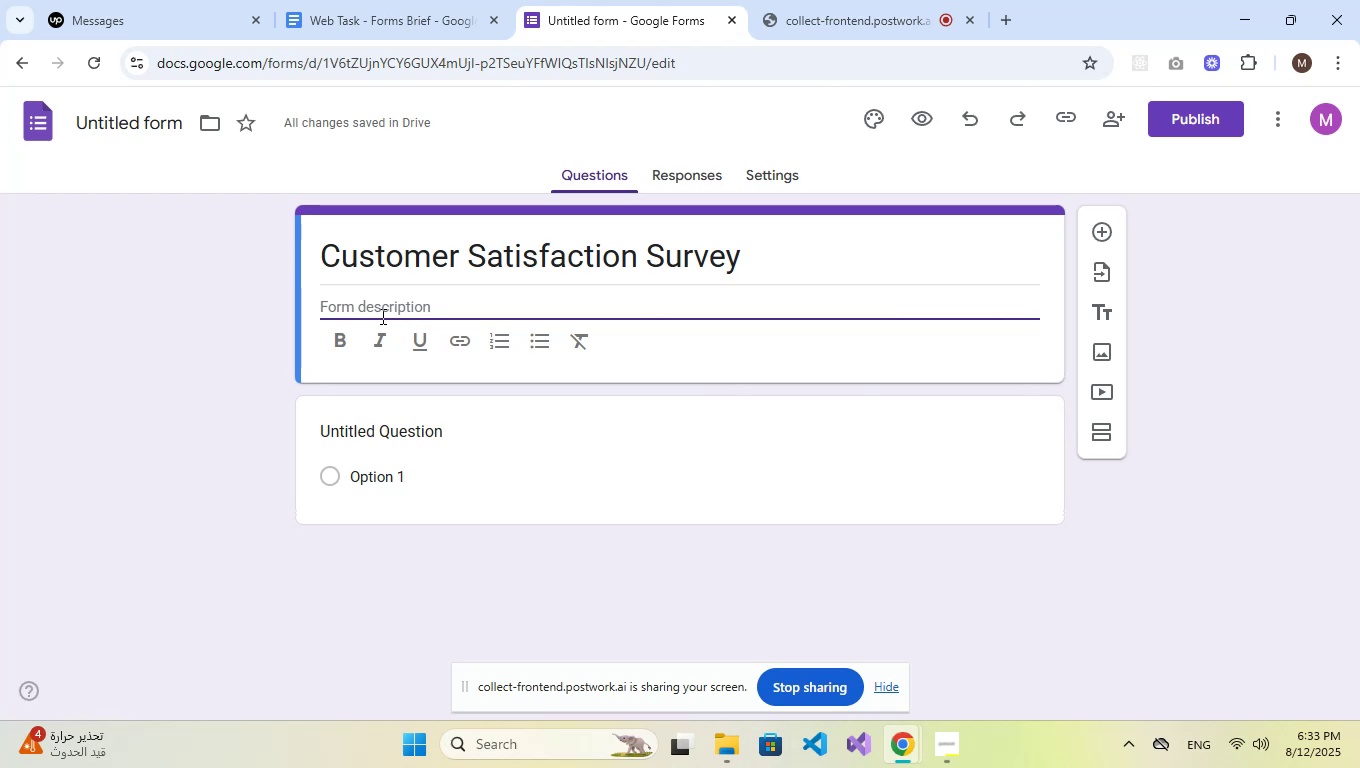 
key(CapsLock)
 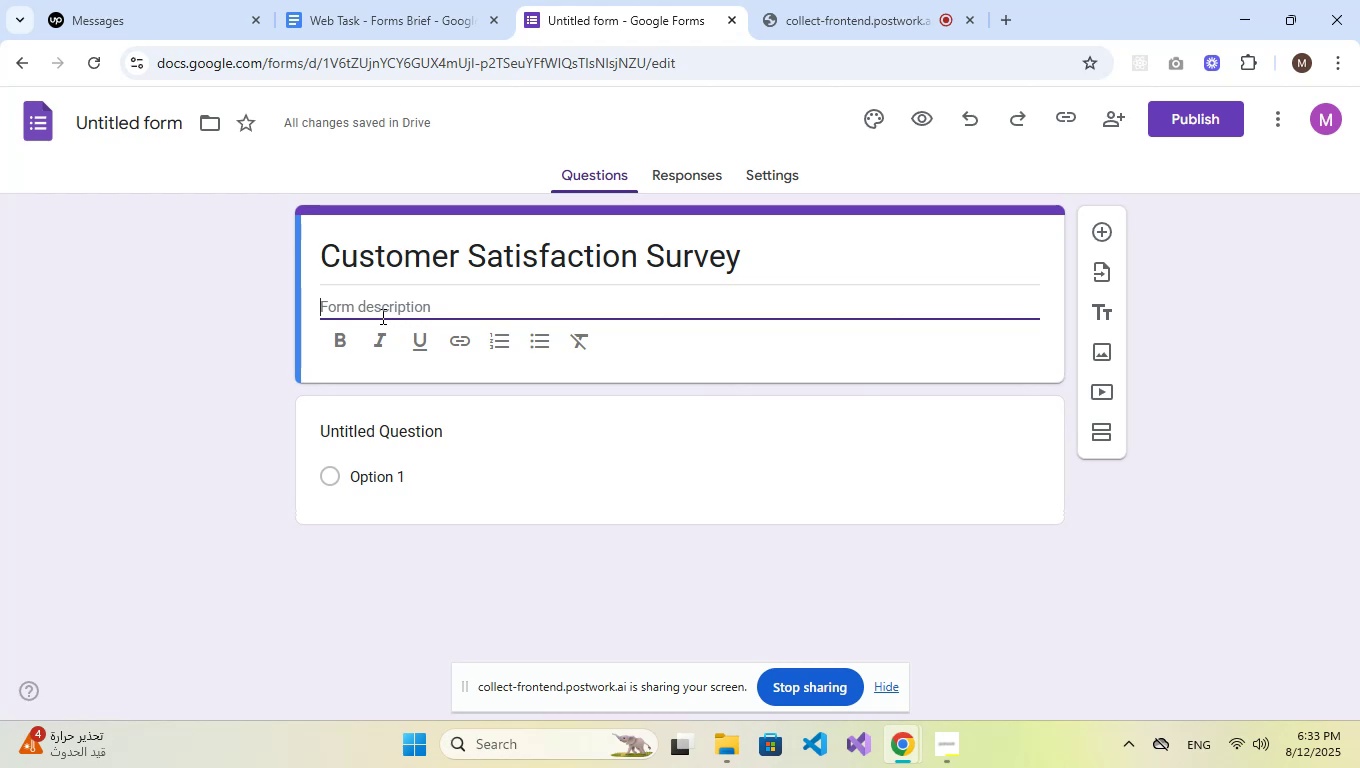 
key(P)
 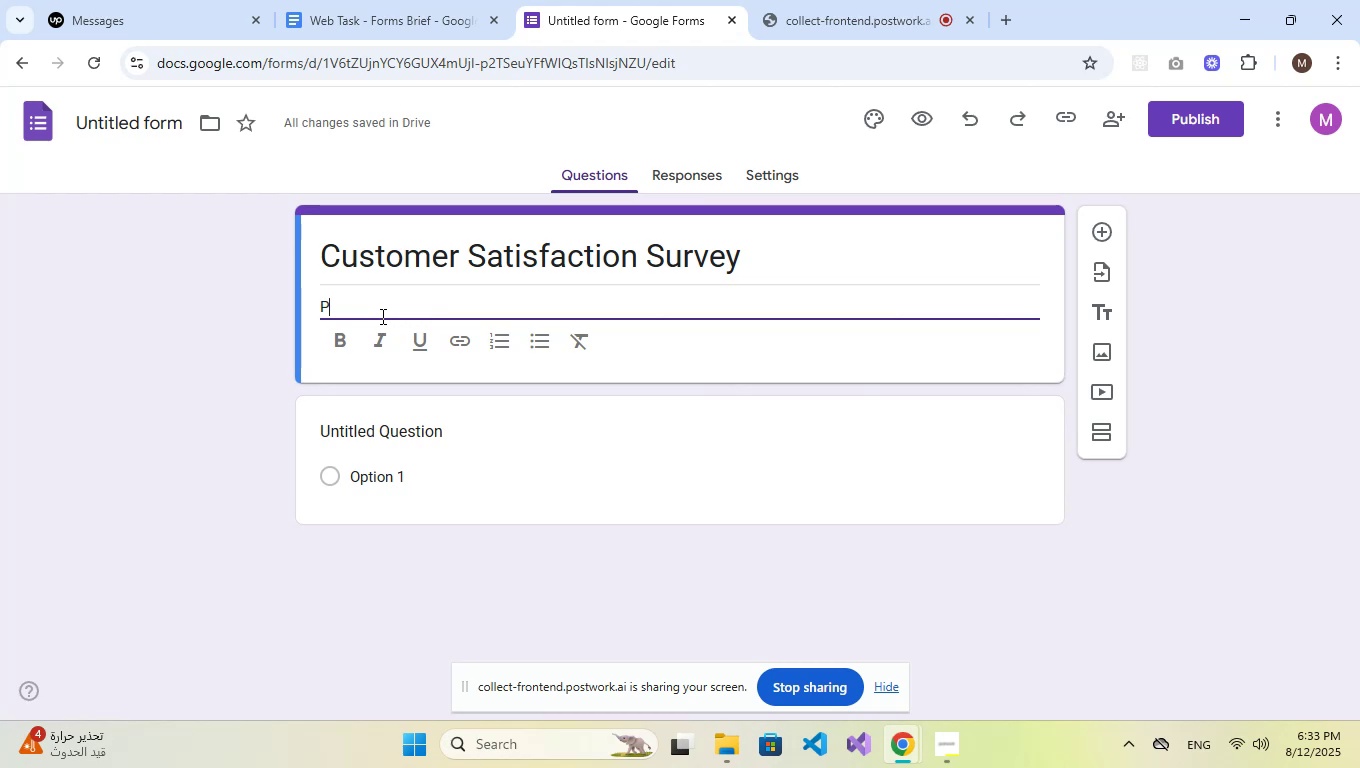 
key(CapsLock)
 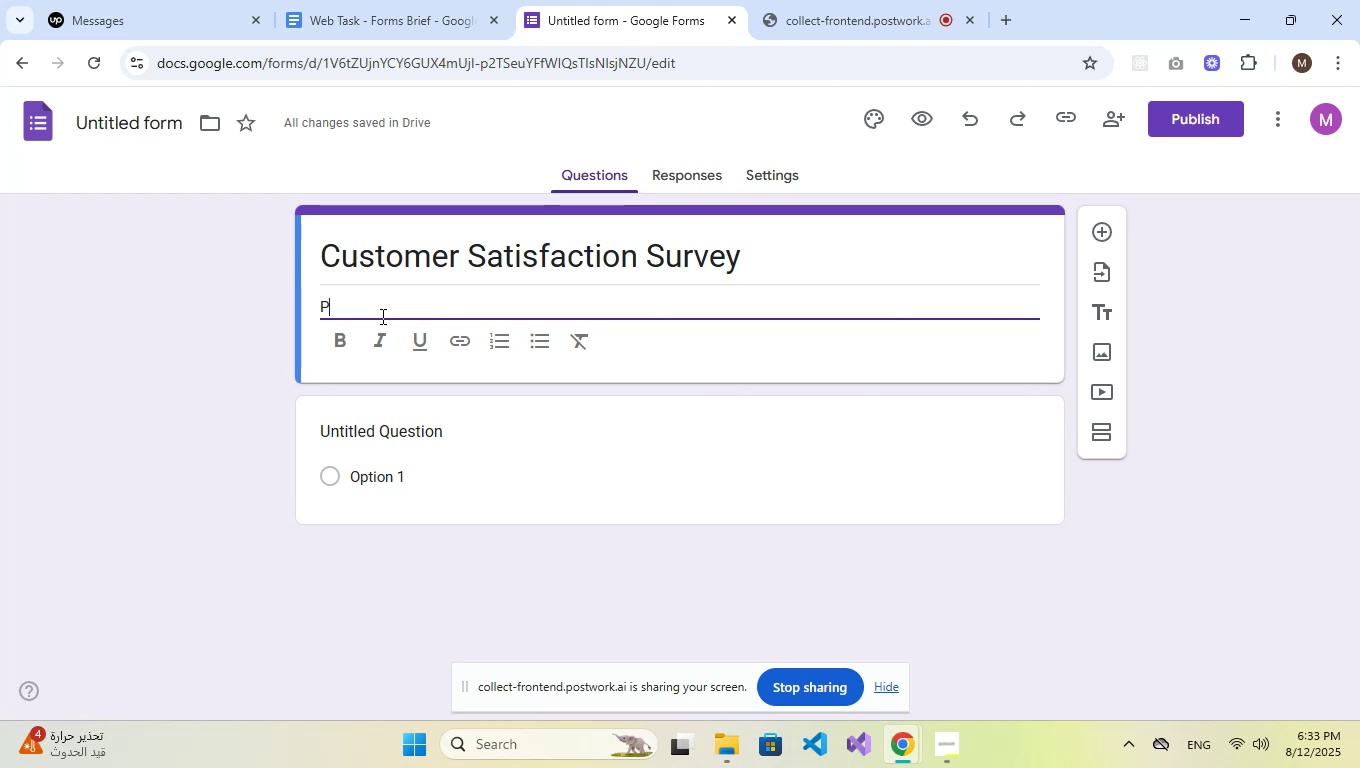 
key(L)
 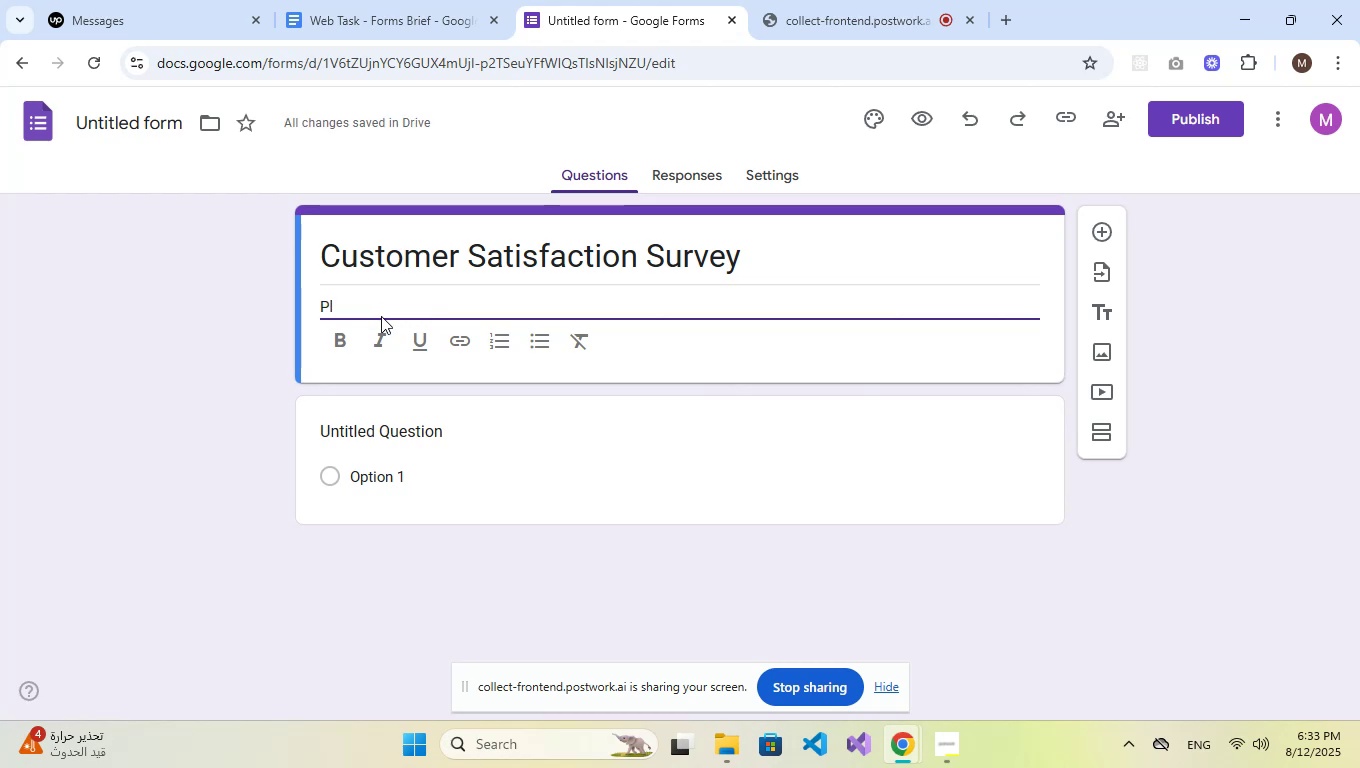 
wait(8.19)
 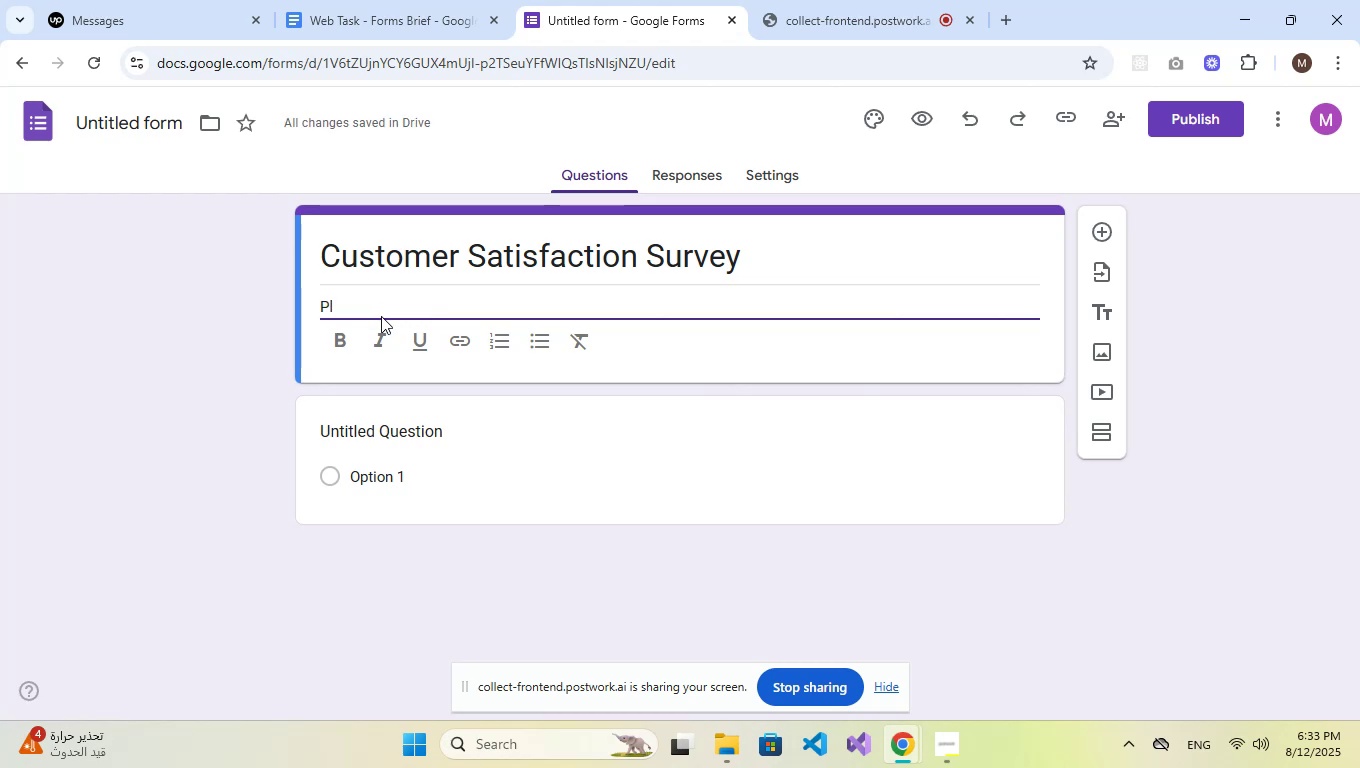 
type(ease)
 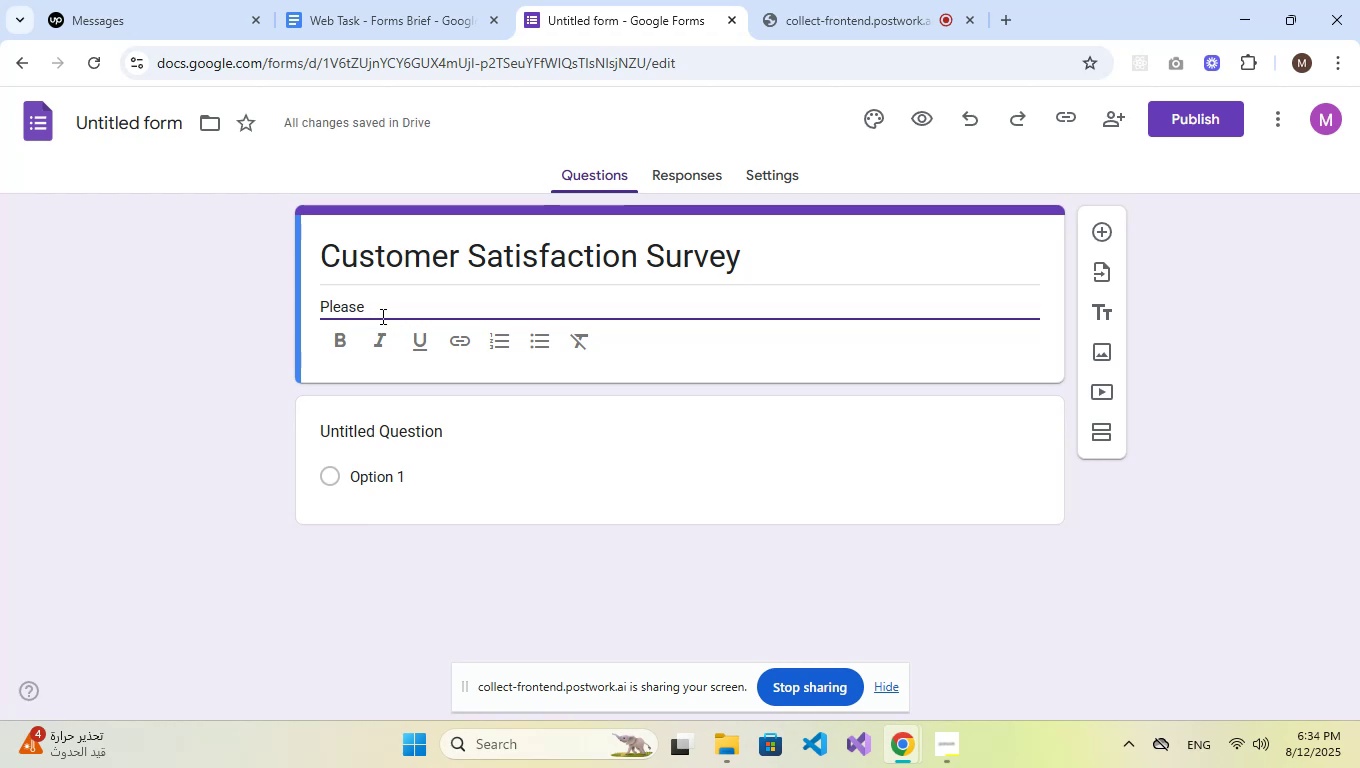 
wait(7.86)
 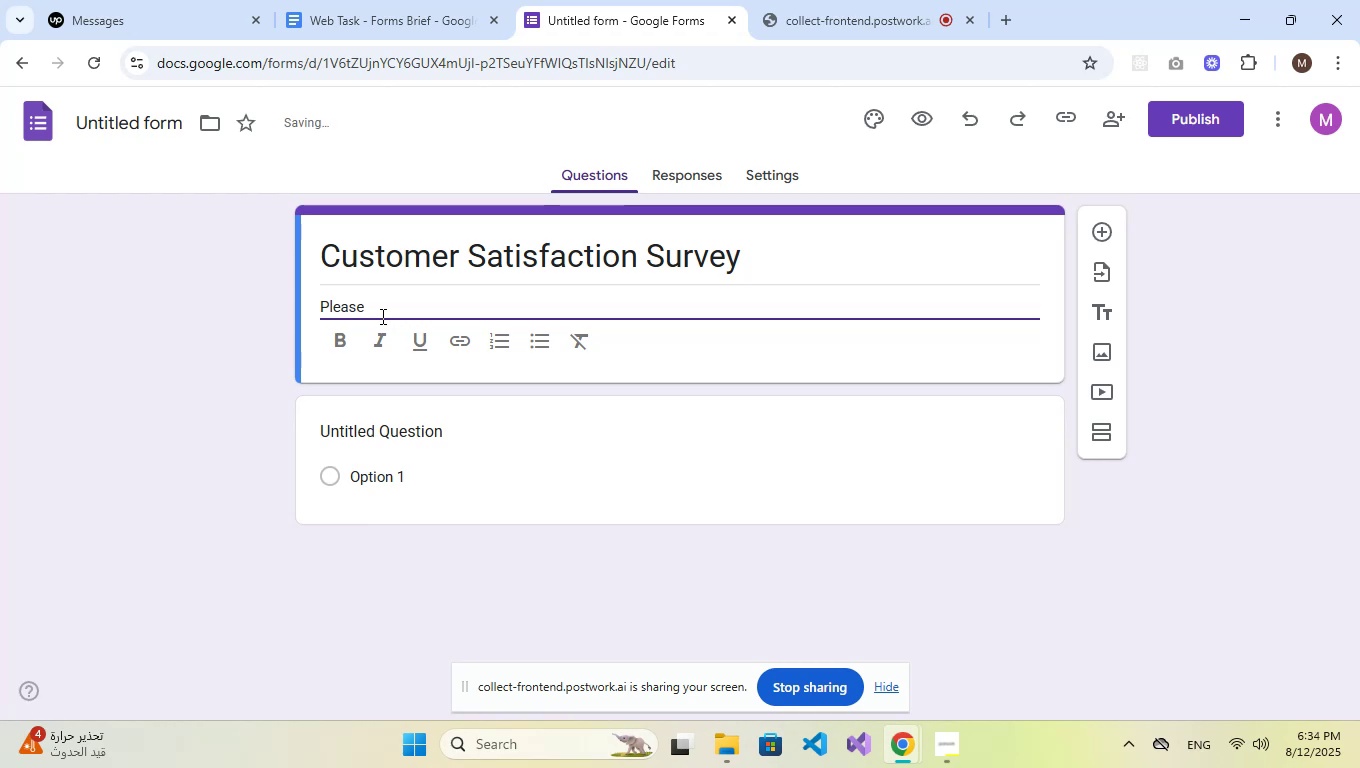 
type( take )
 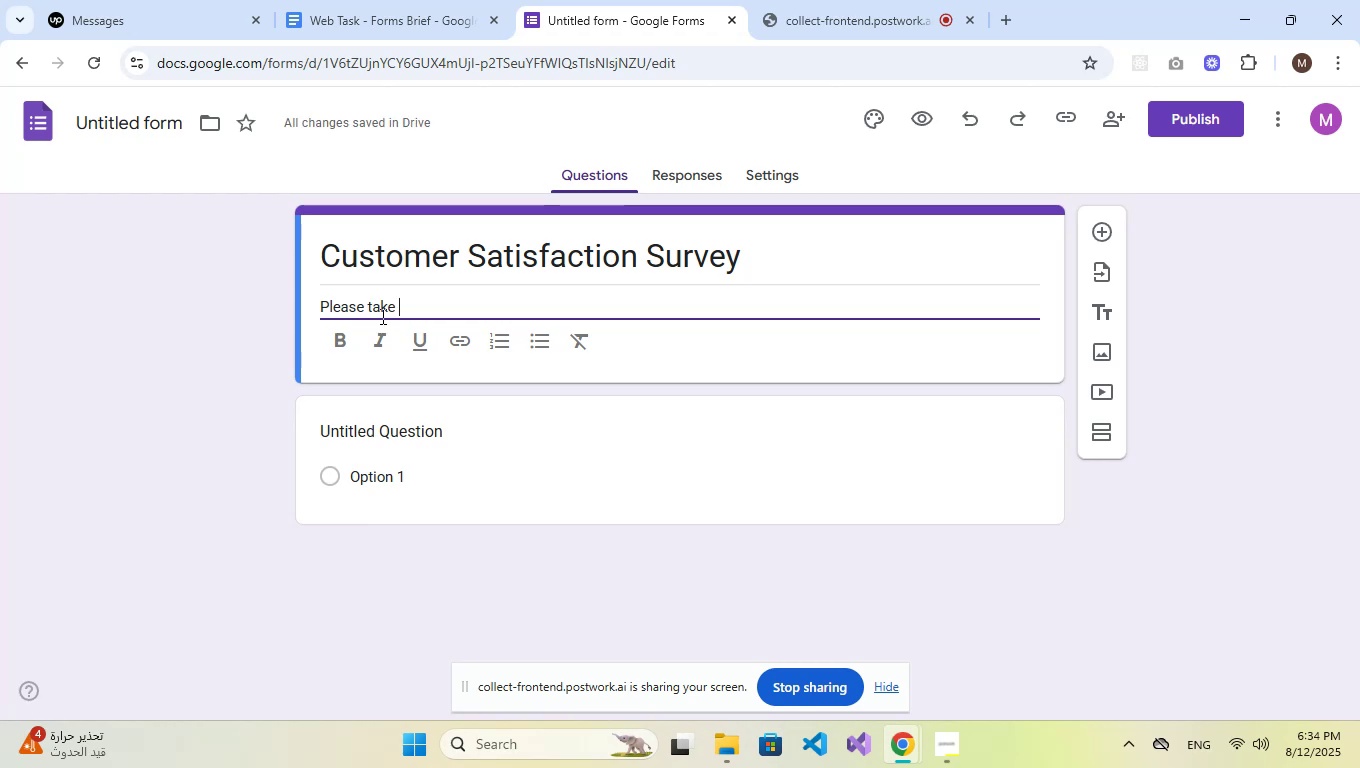 
wait(7.18)
 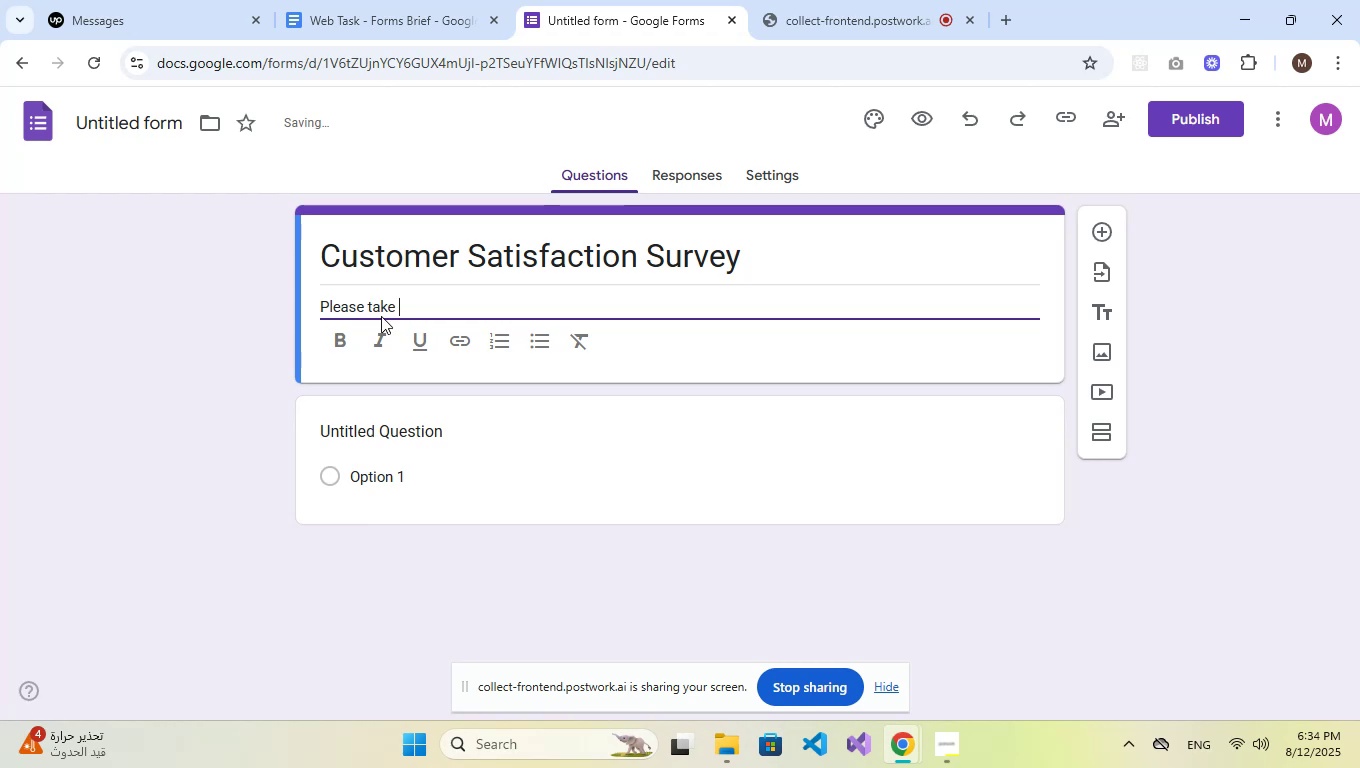 
type(a few minutes n)
key(Backspace)
type(to help us improve our services)
 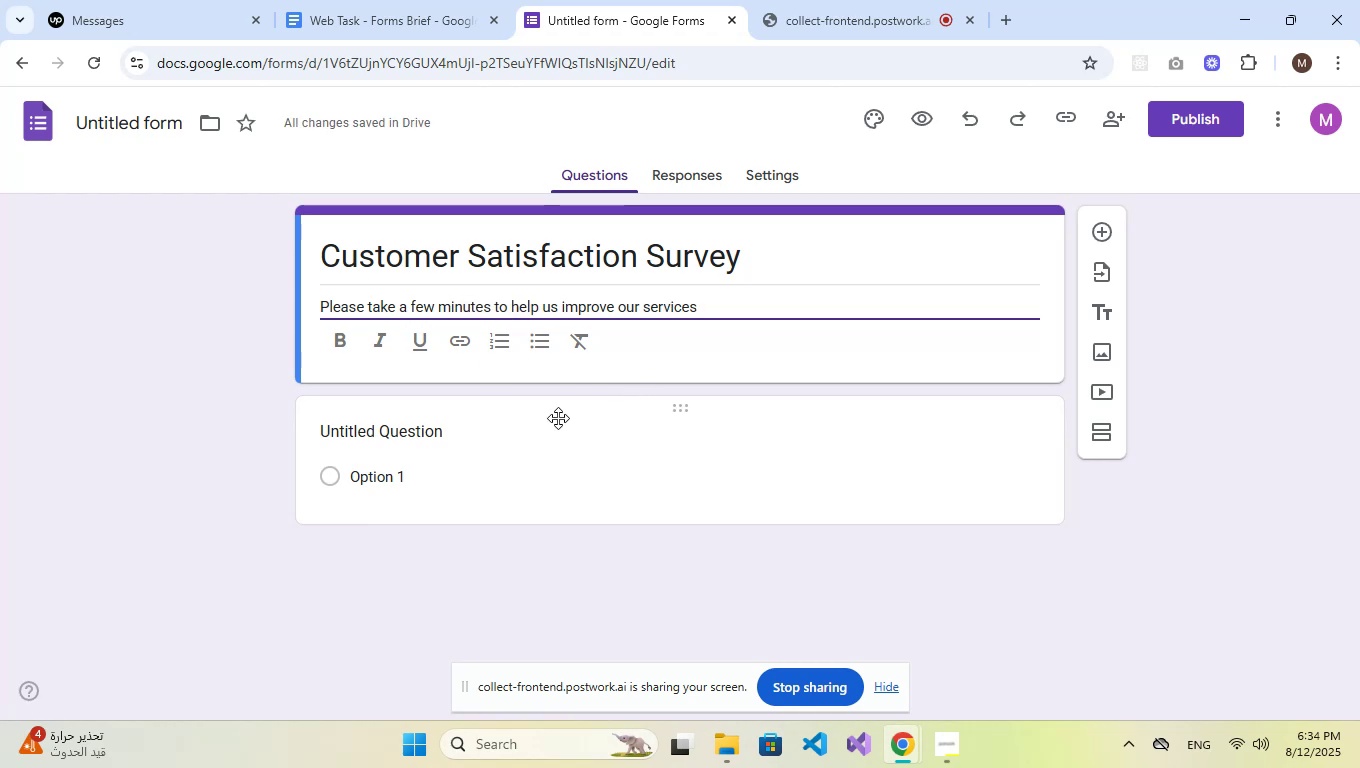 
wait(5.64)
 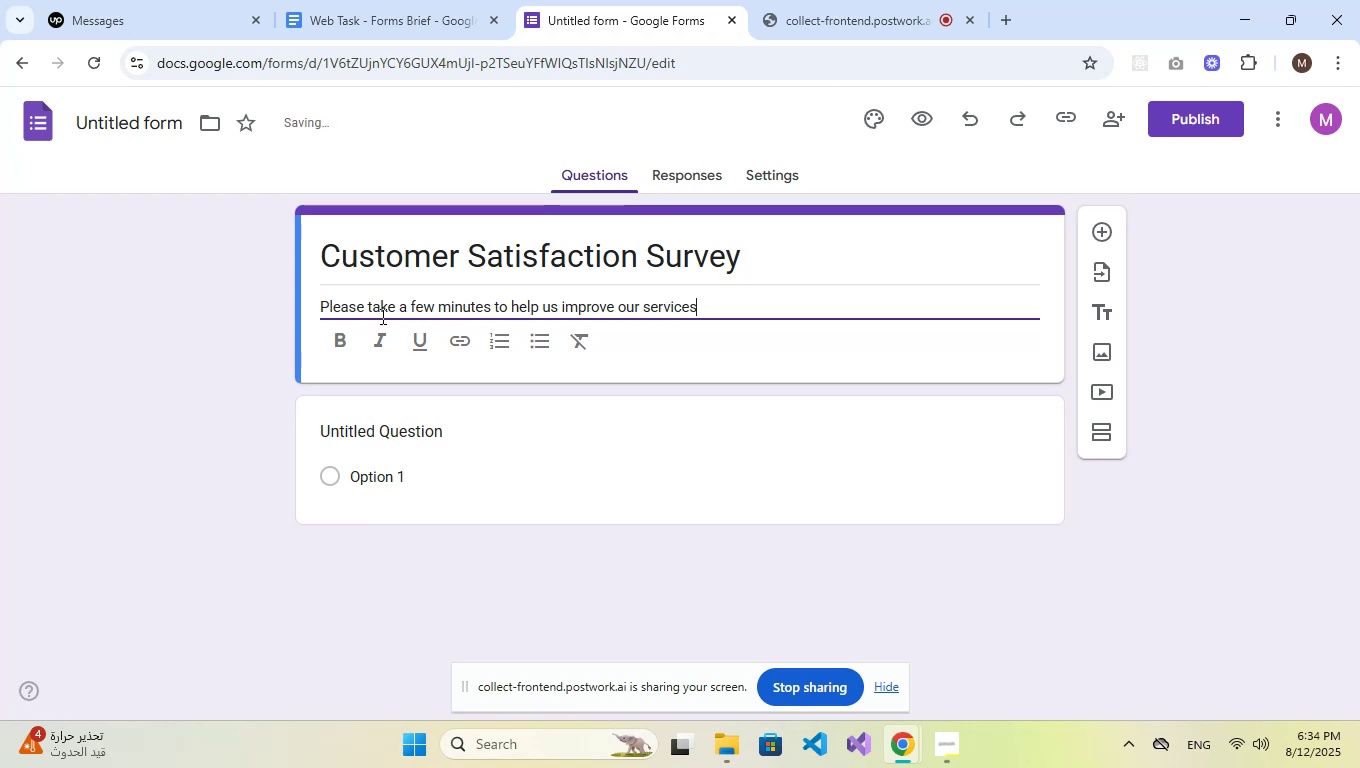 
left_click([435, 431])
 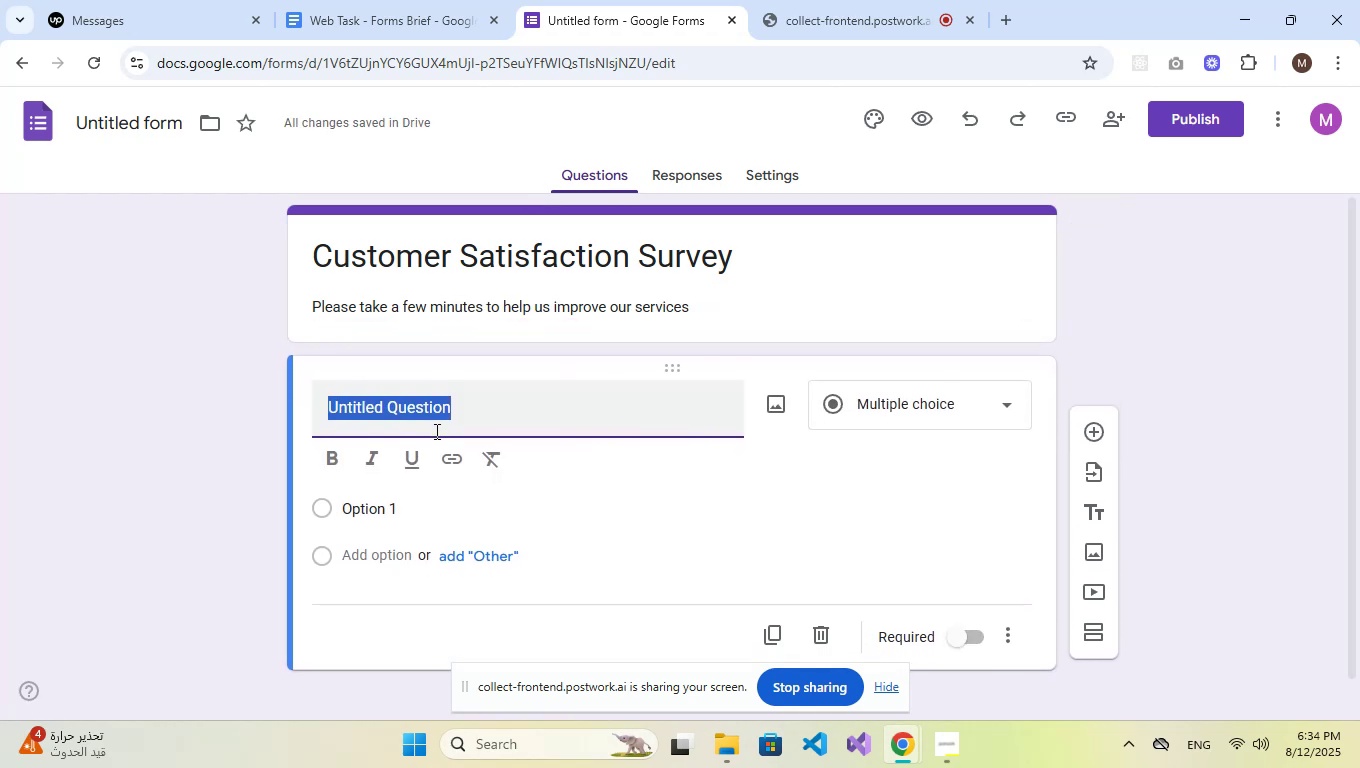 
type(How )
key(Backspace)
type(ow satisfied are you with our services?)
 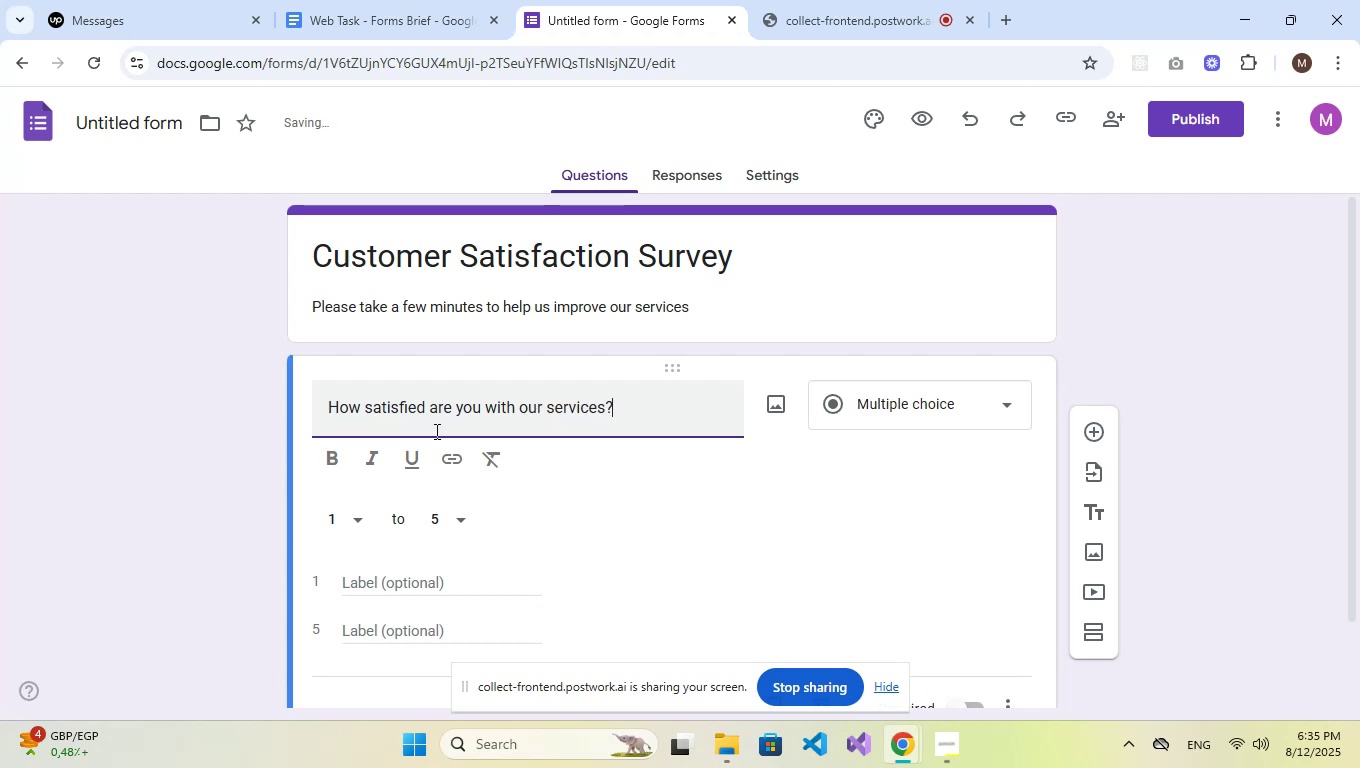 
scroll: coordinate [458, 452], scroll_direction: down, amount: 2.0
 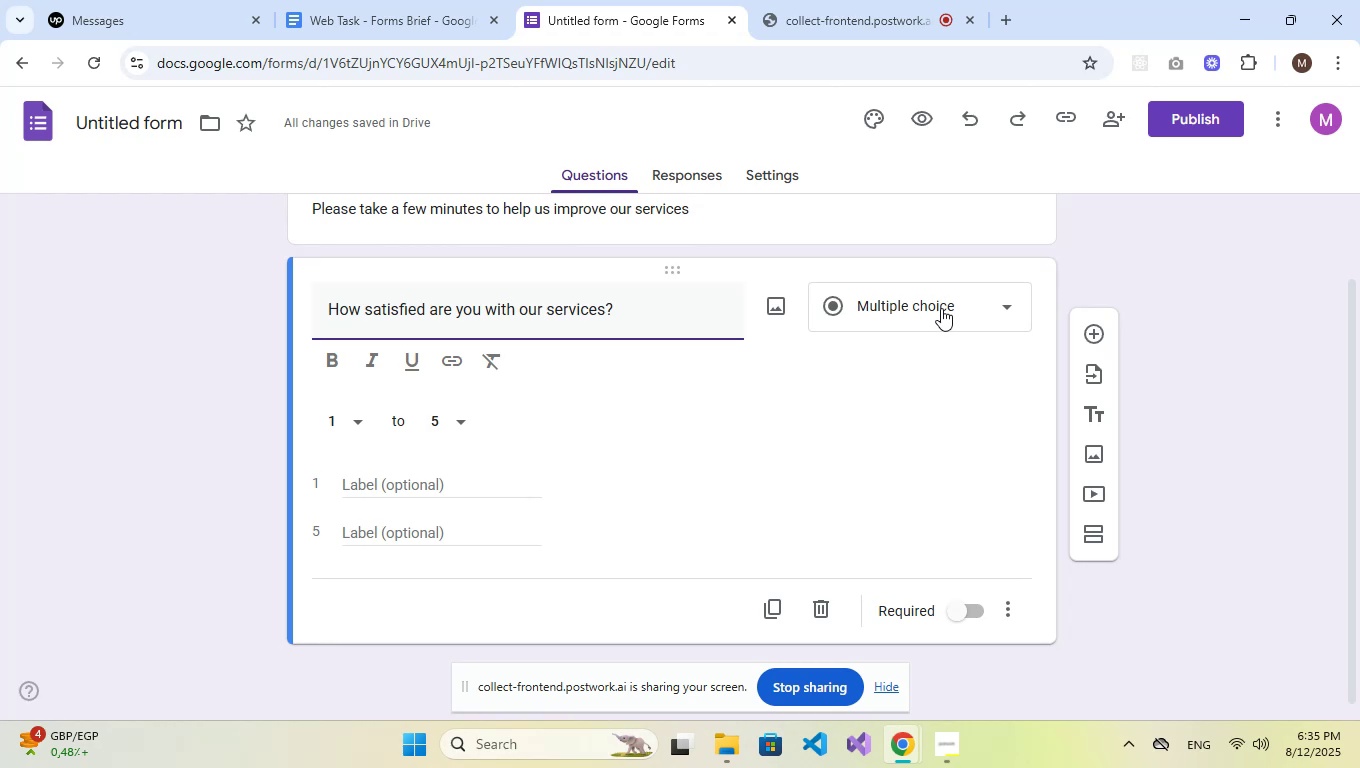 
left_click([941, 308])
 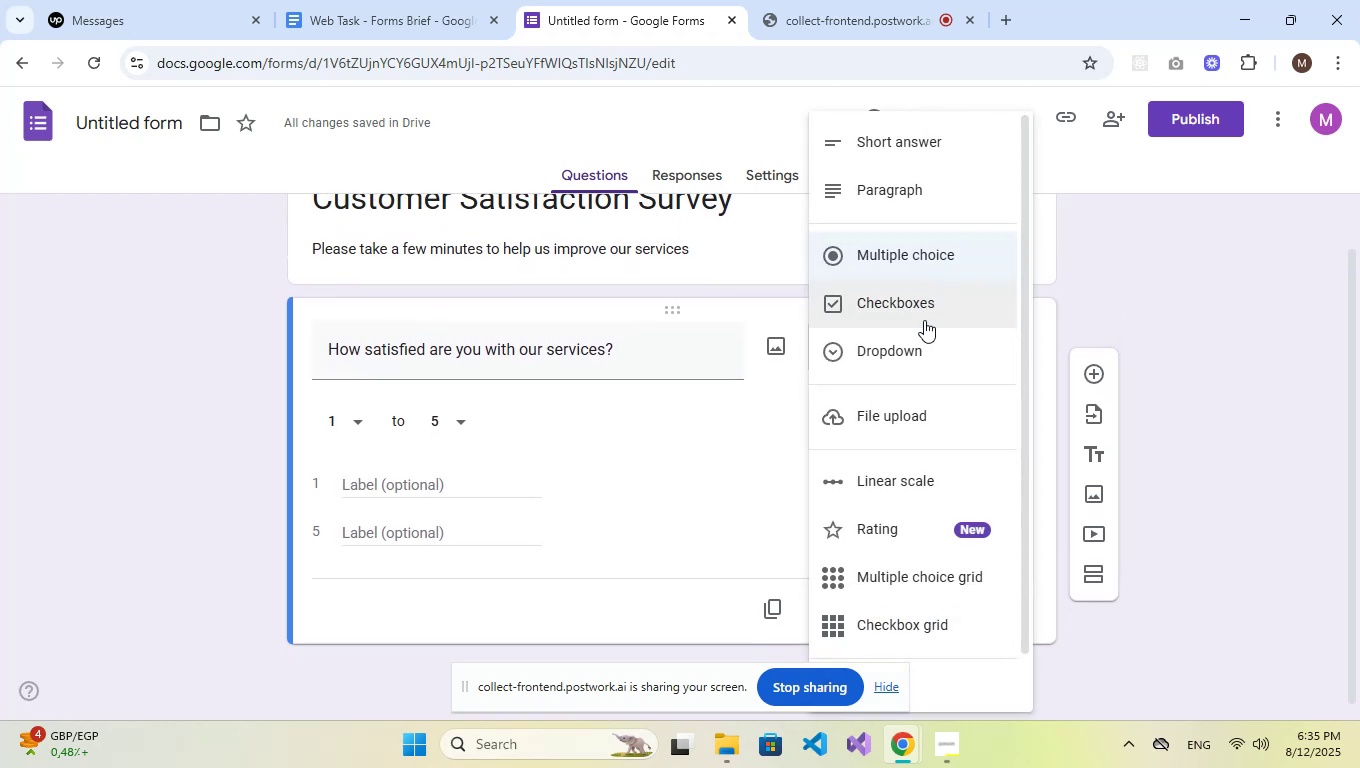 
left_click([916, 348])
 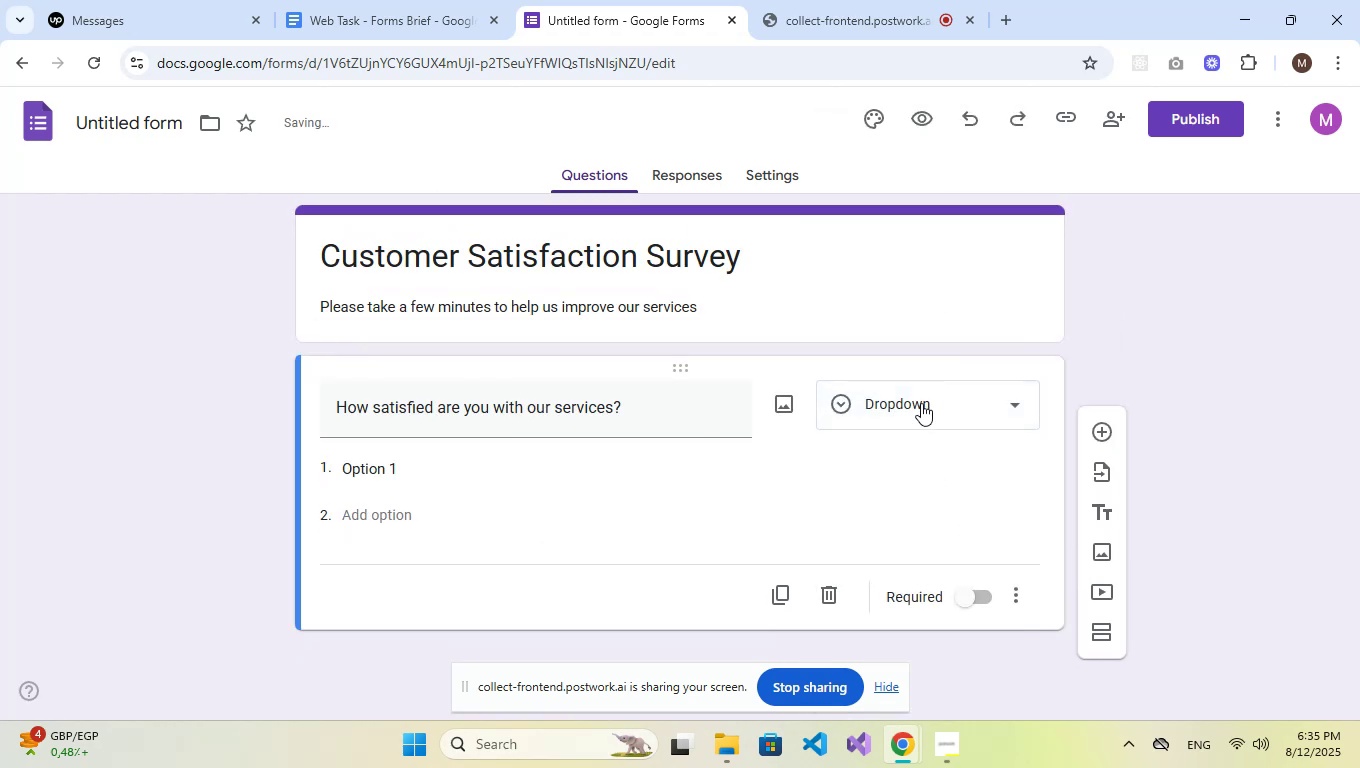 
left_click([921, 403])
 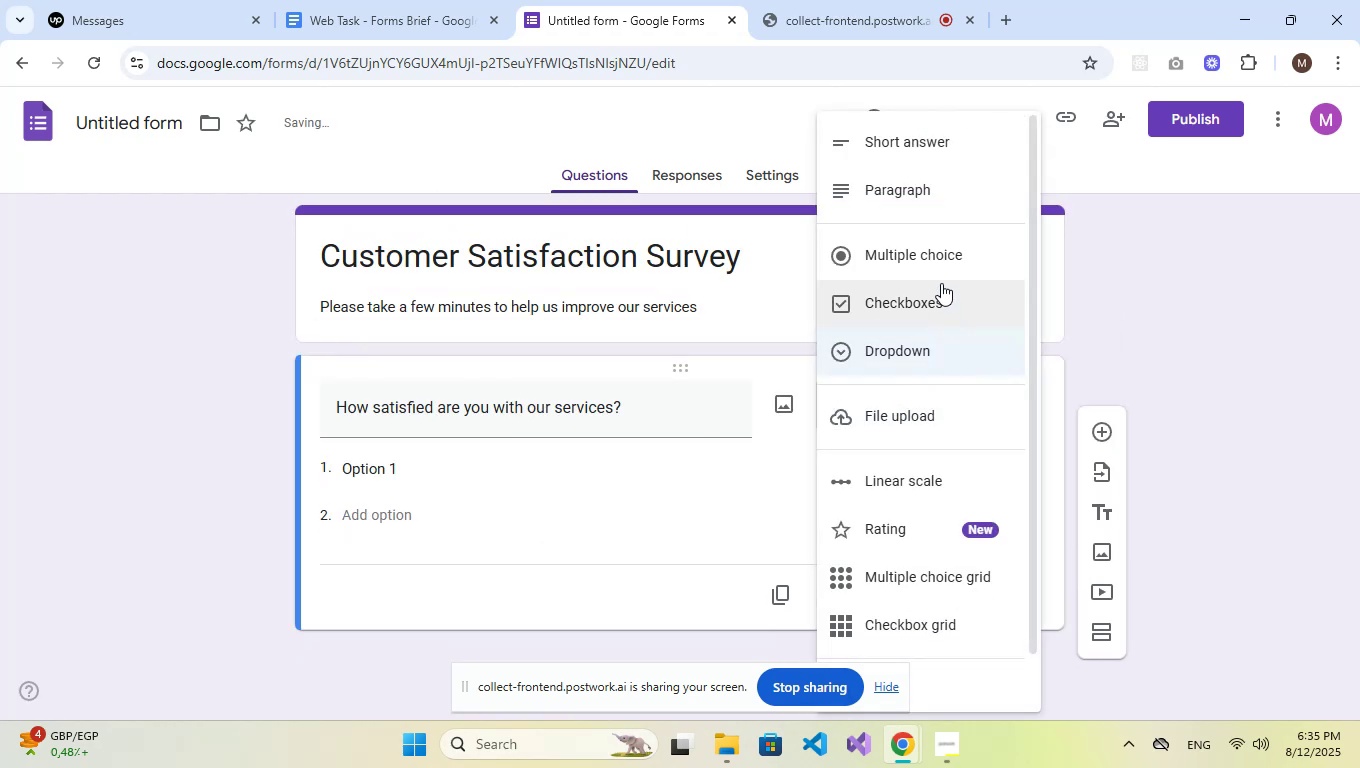 
left_click([942, 253])
 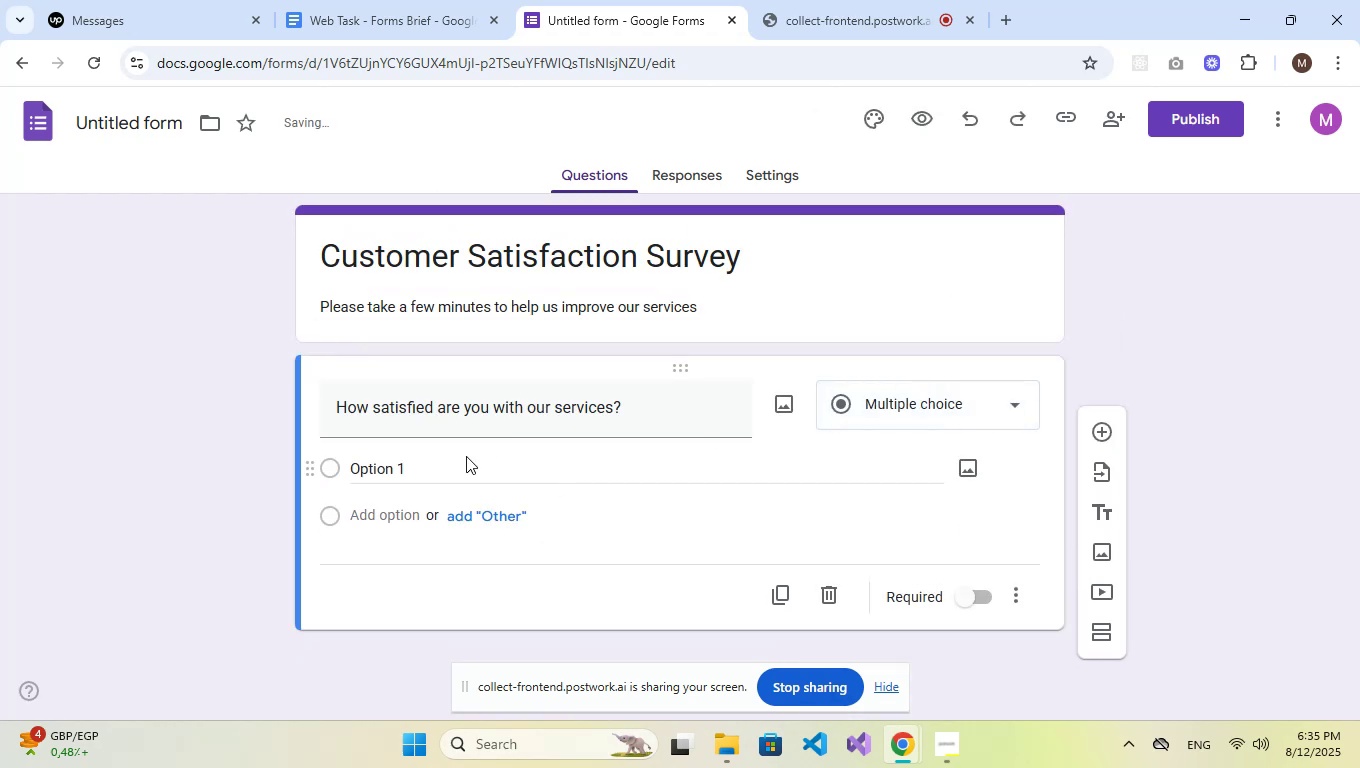 
left_click([441, 461])
 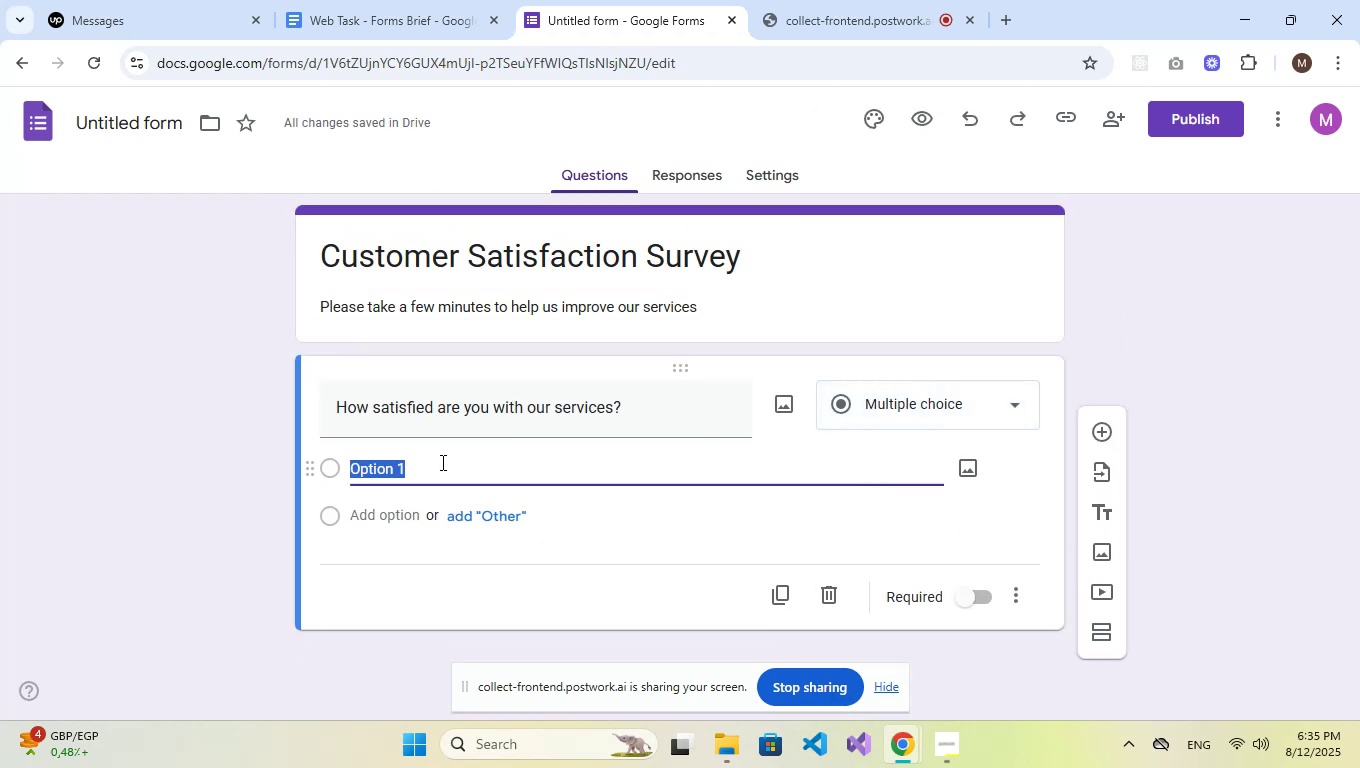 
type(Very S)
 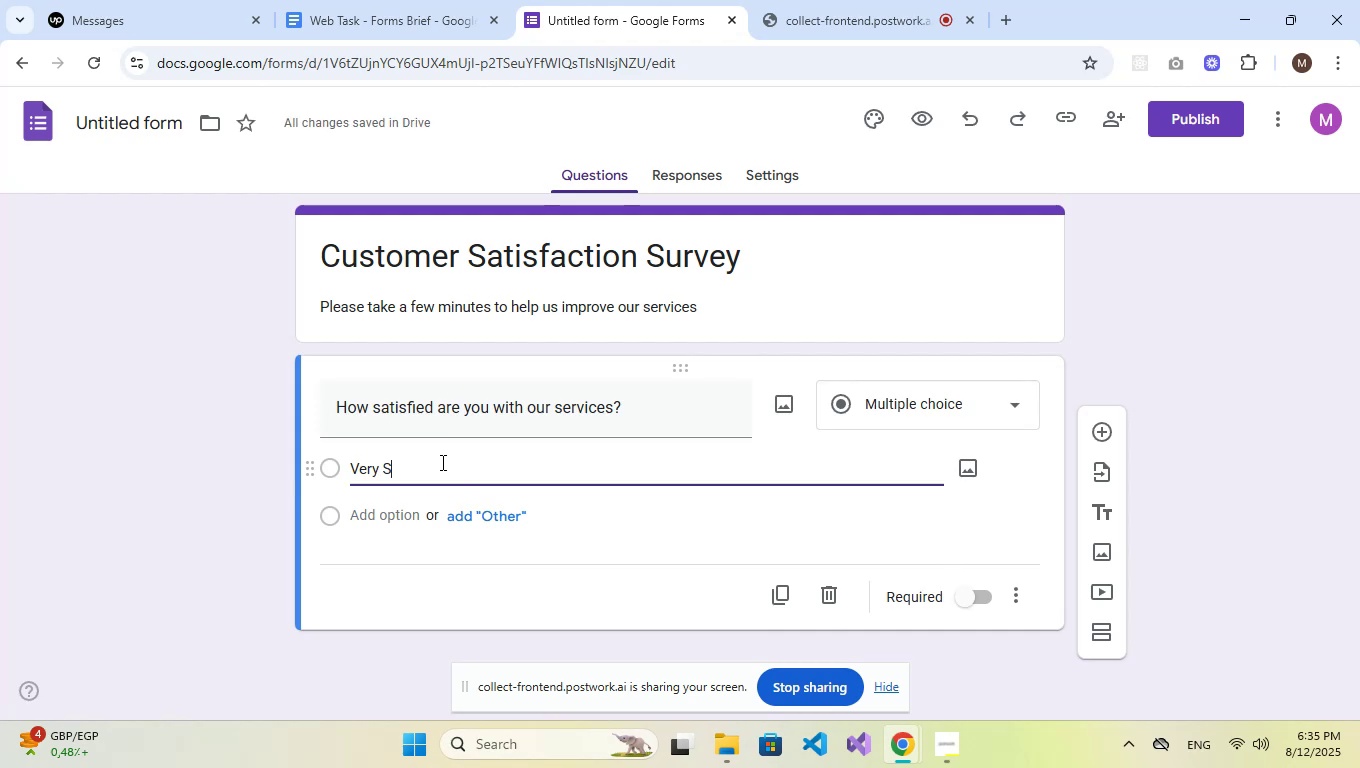 
type(AT)
key(Backspace)
key(Backspace)
type(atisfied )
key(Backspace)
key(NumpadEnter)
 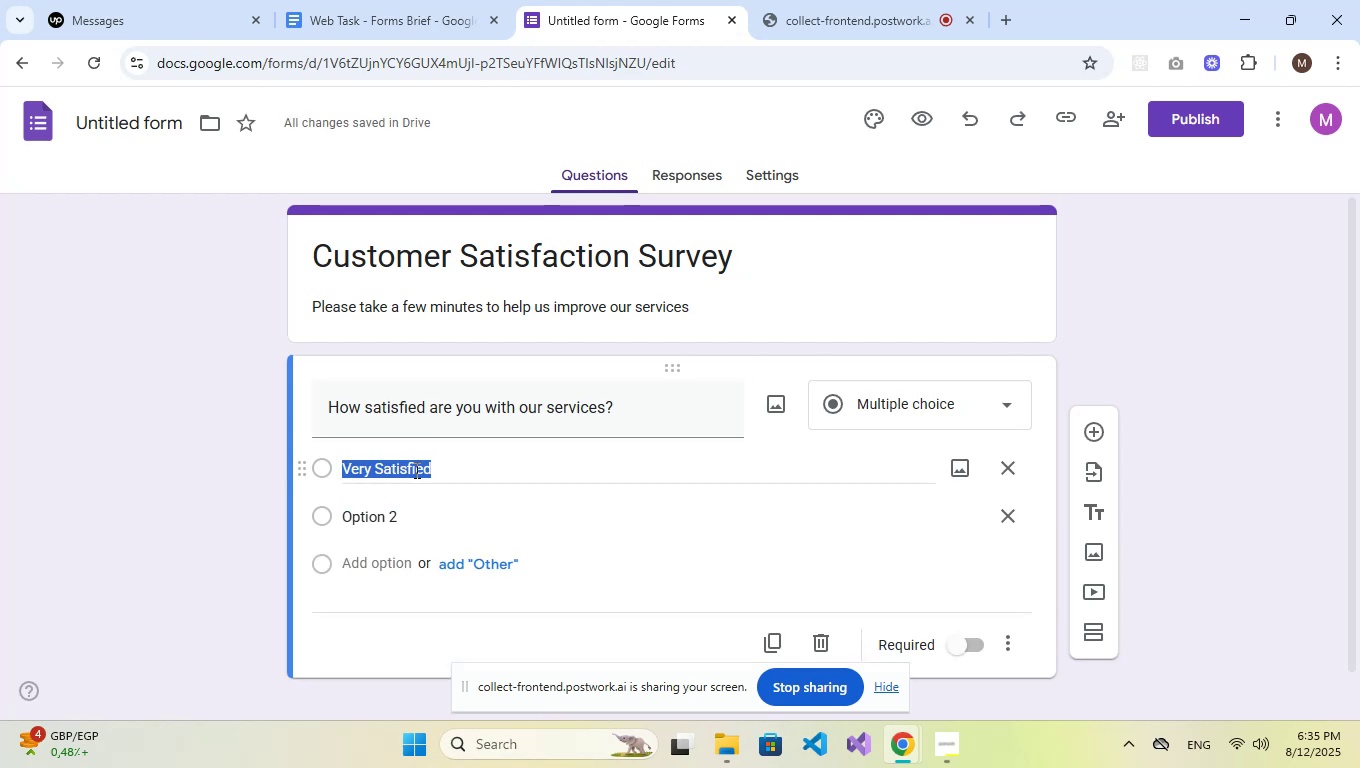 
double_click([415, 470])
 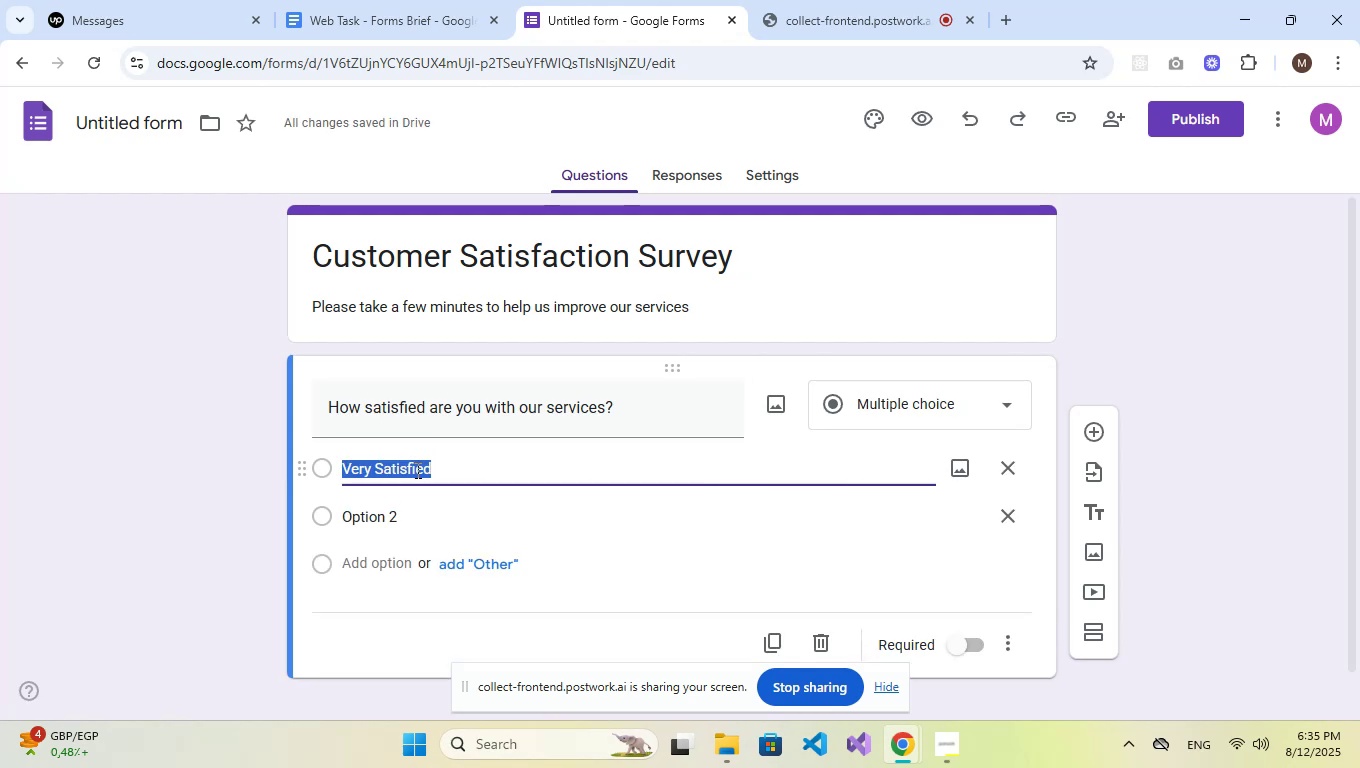 
triple_click([443, 470])
 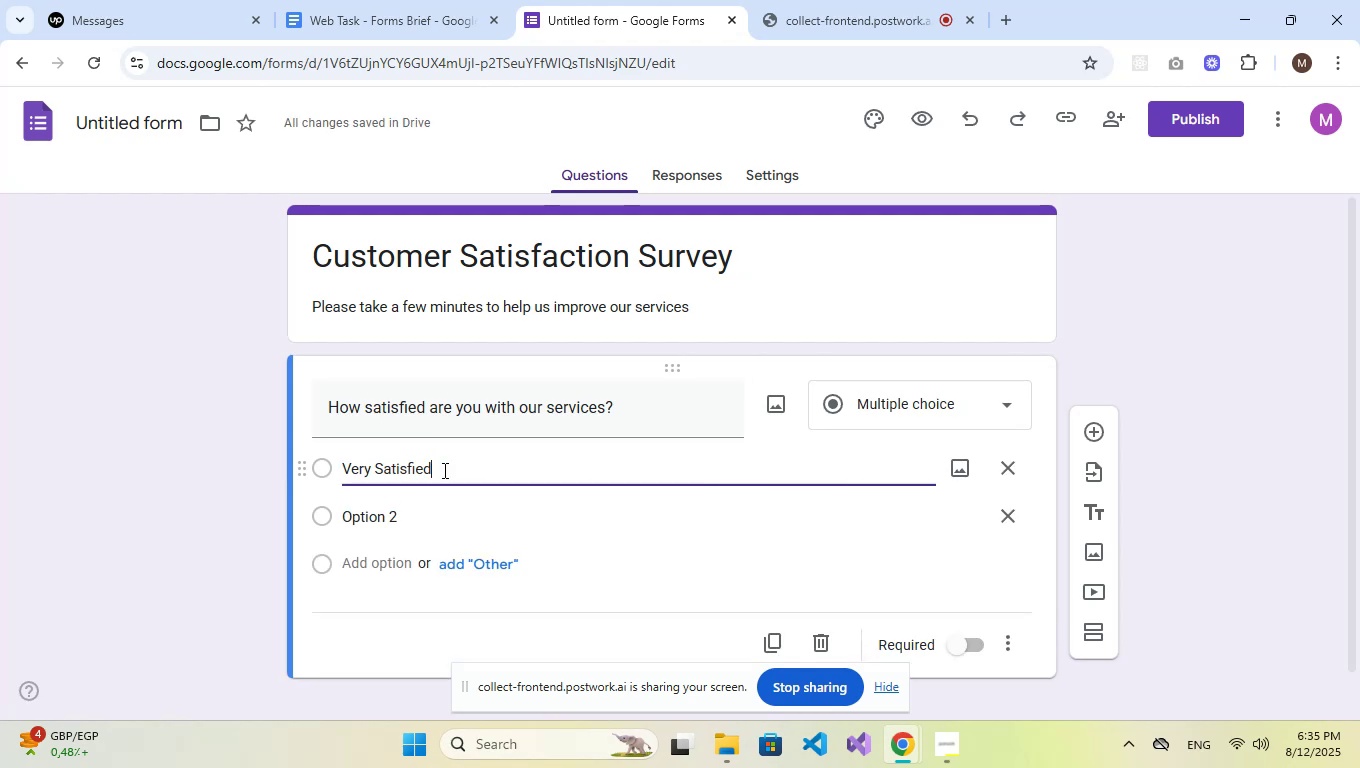 
left_click_drag(start_coordinate=[441, 470], to_coordinate=[383, 466])
 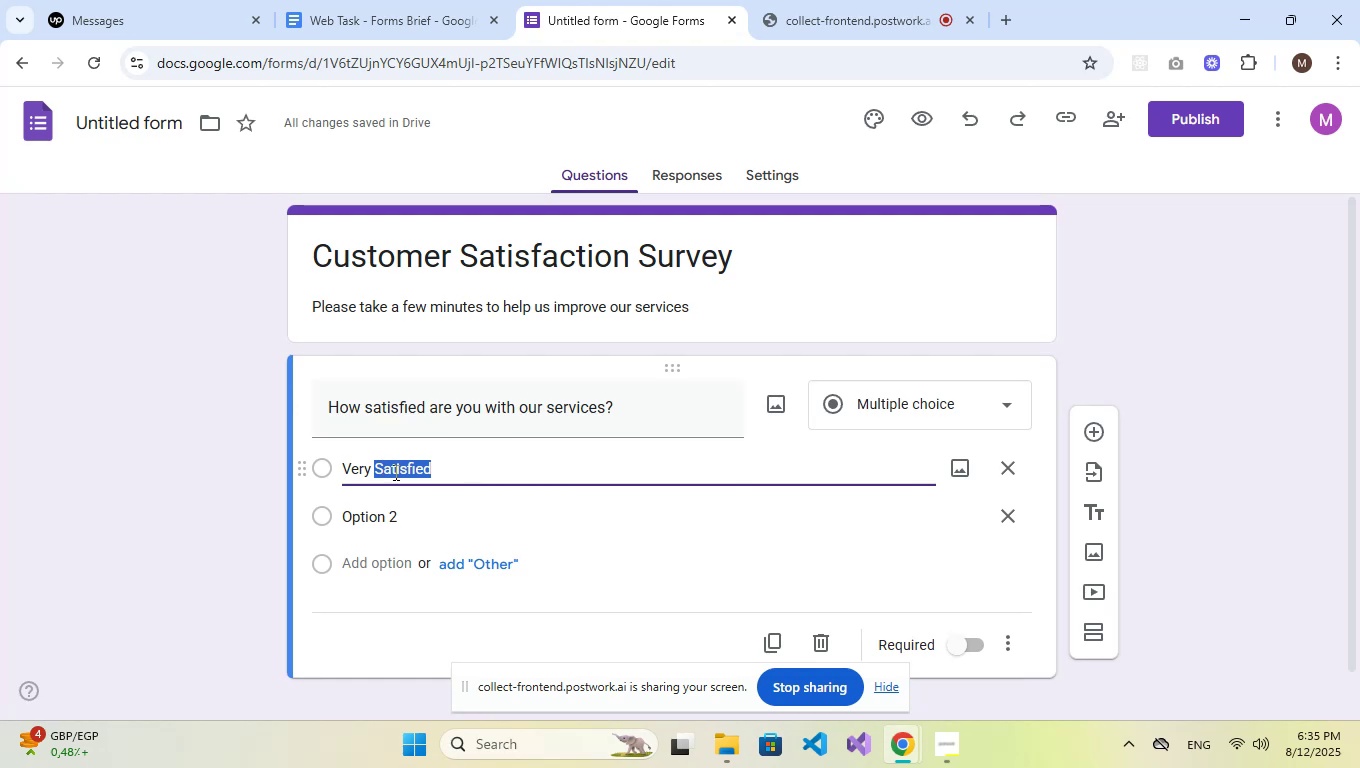 
key(Control+C)
 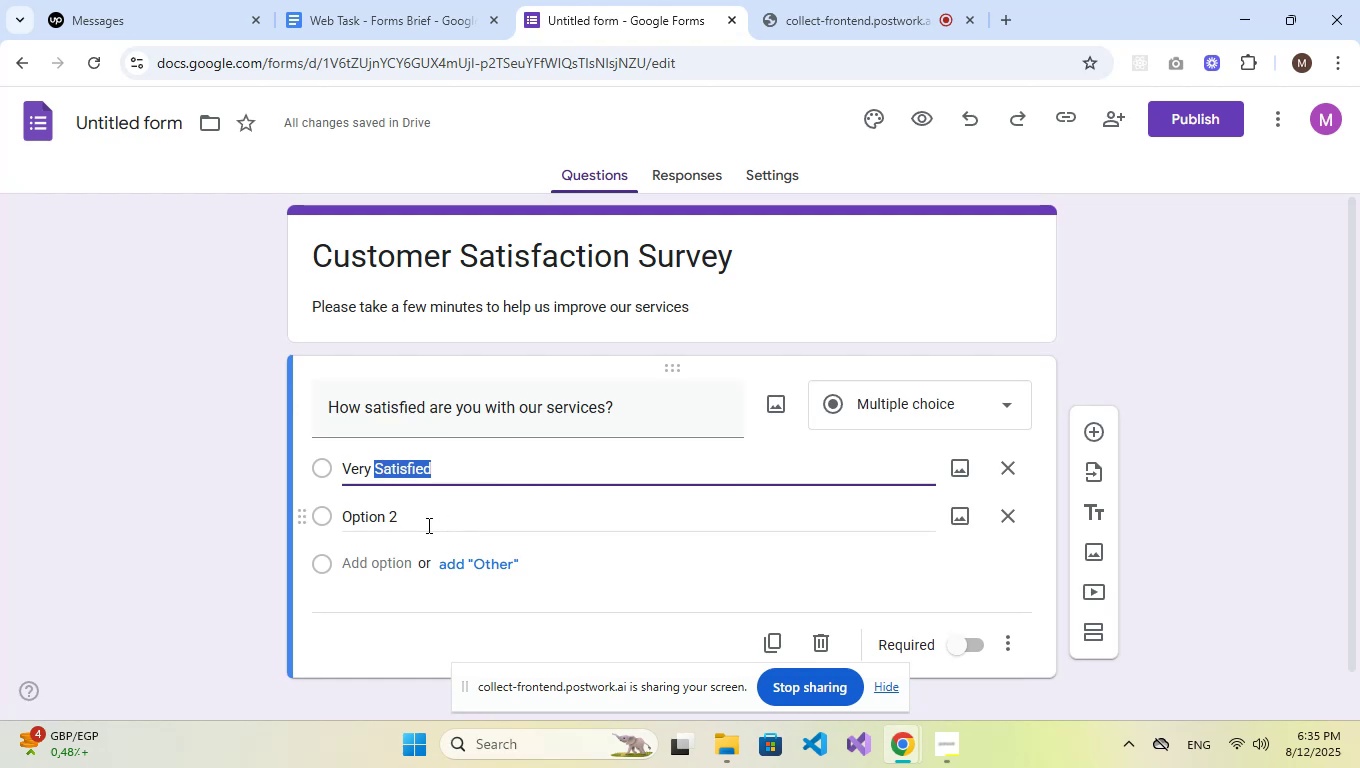 
left_click([427, 525])
 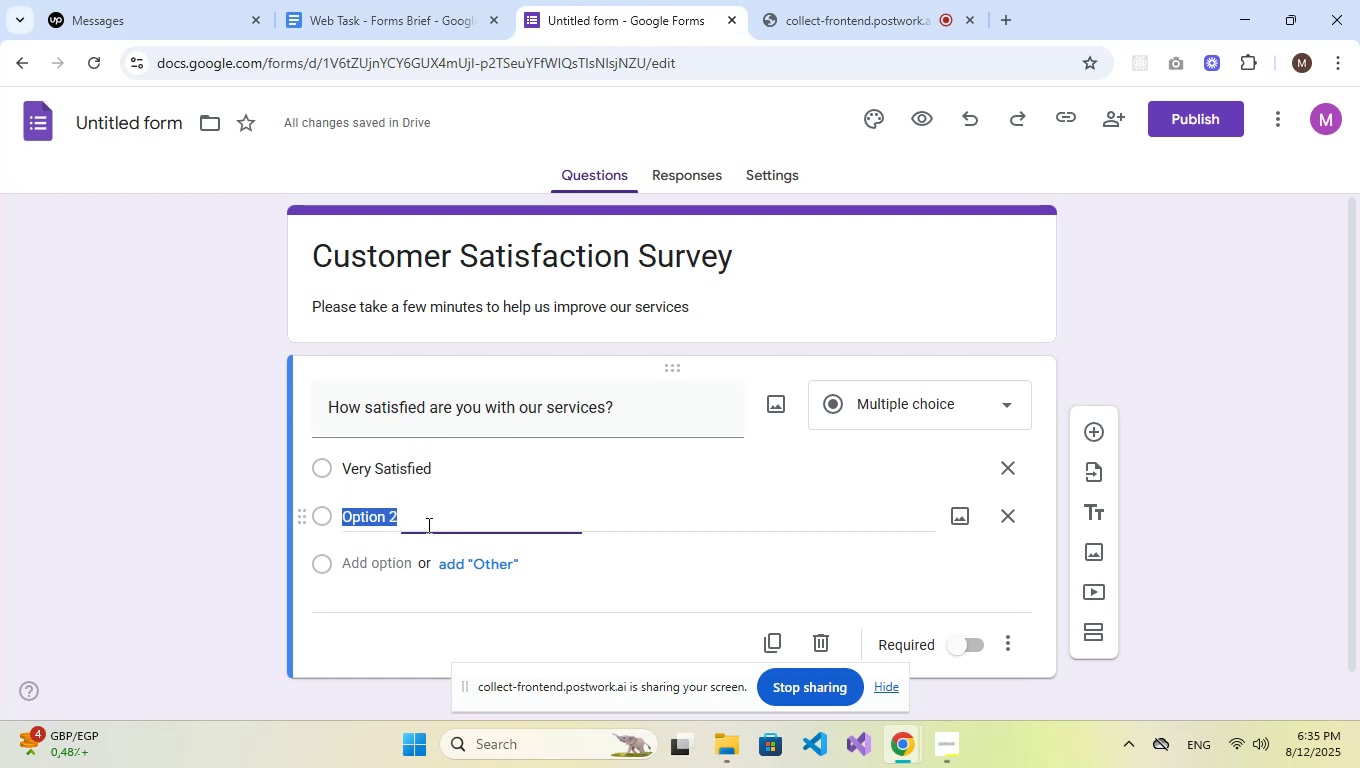 
key(Control+V)
 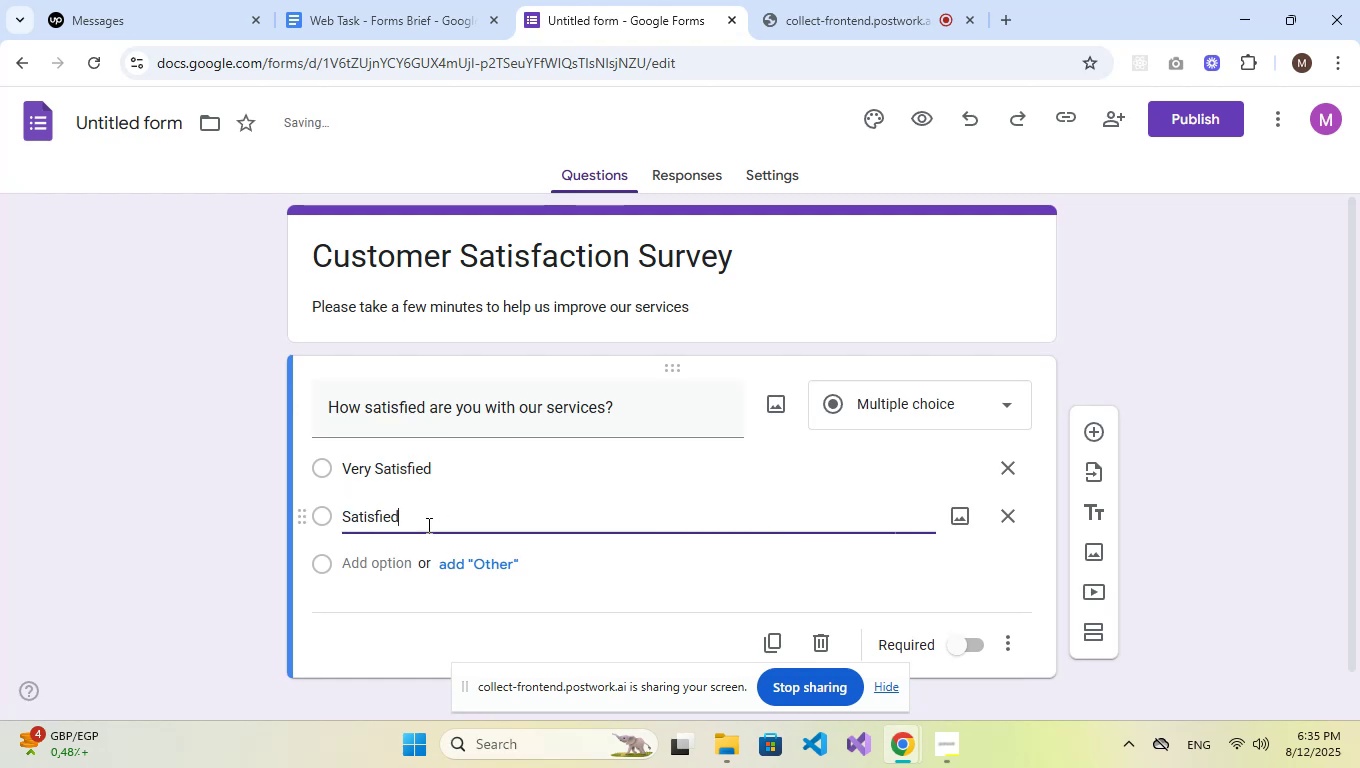 
key(NumpadEnter)
type(Neutral)
key(NumpadEnter)
type(Un)
 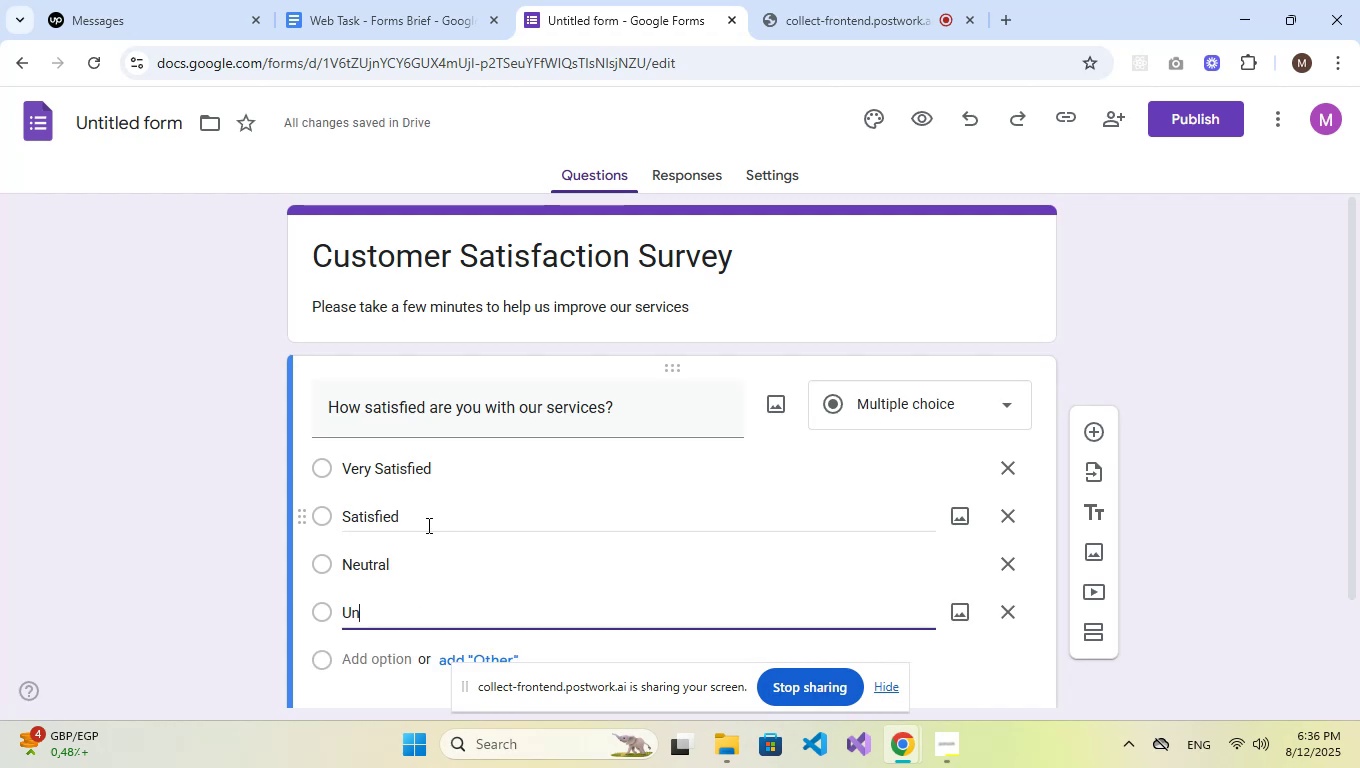 
wait(6.15)
 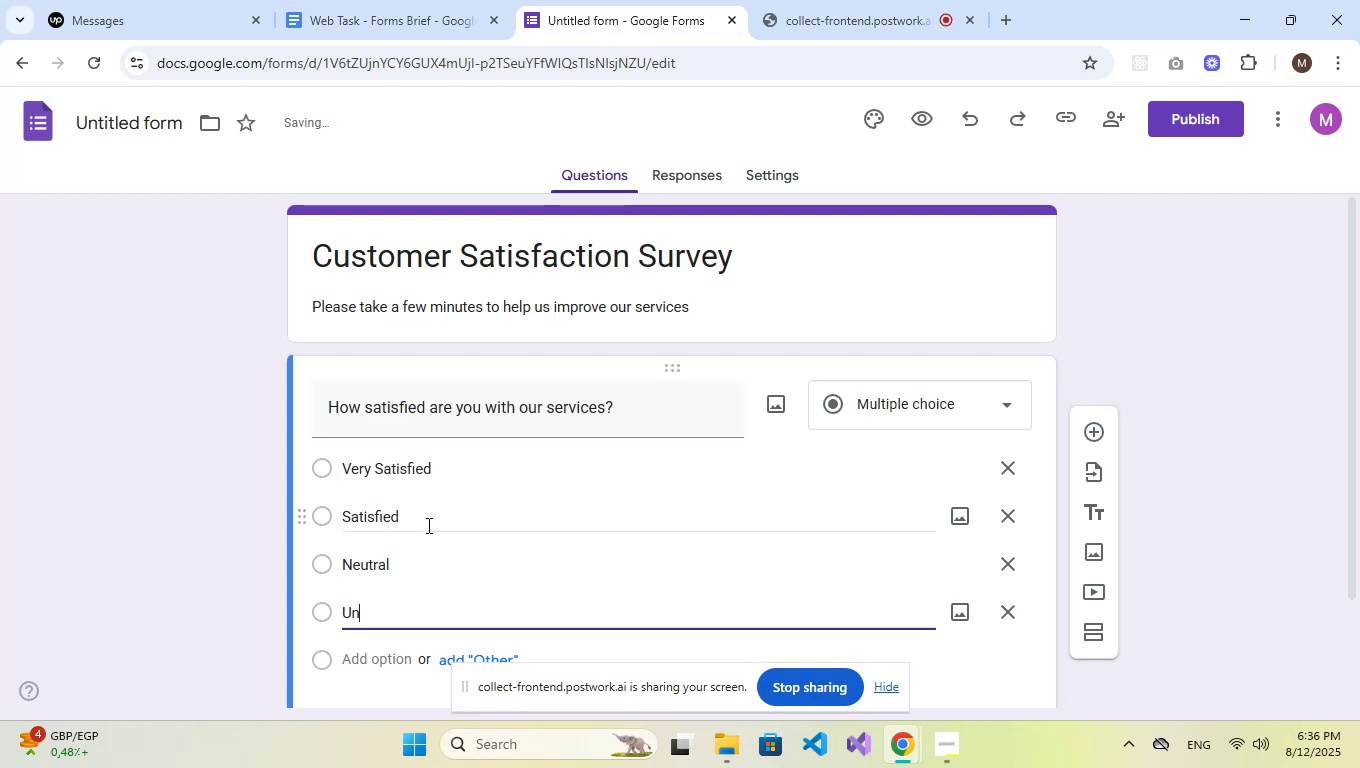 
type(satisfied )
key(Backspace)
 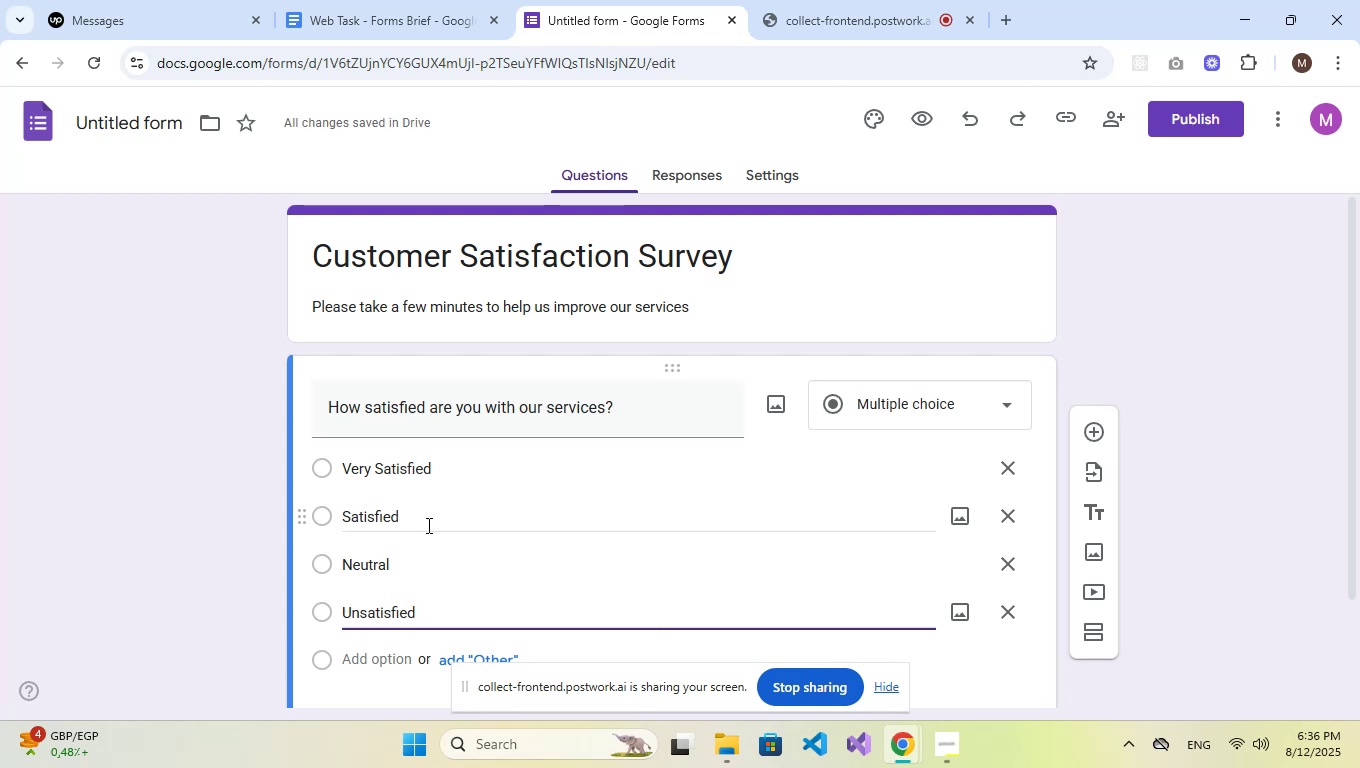 
wait(5.62)
 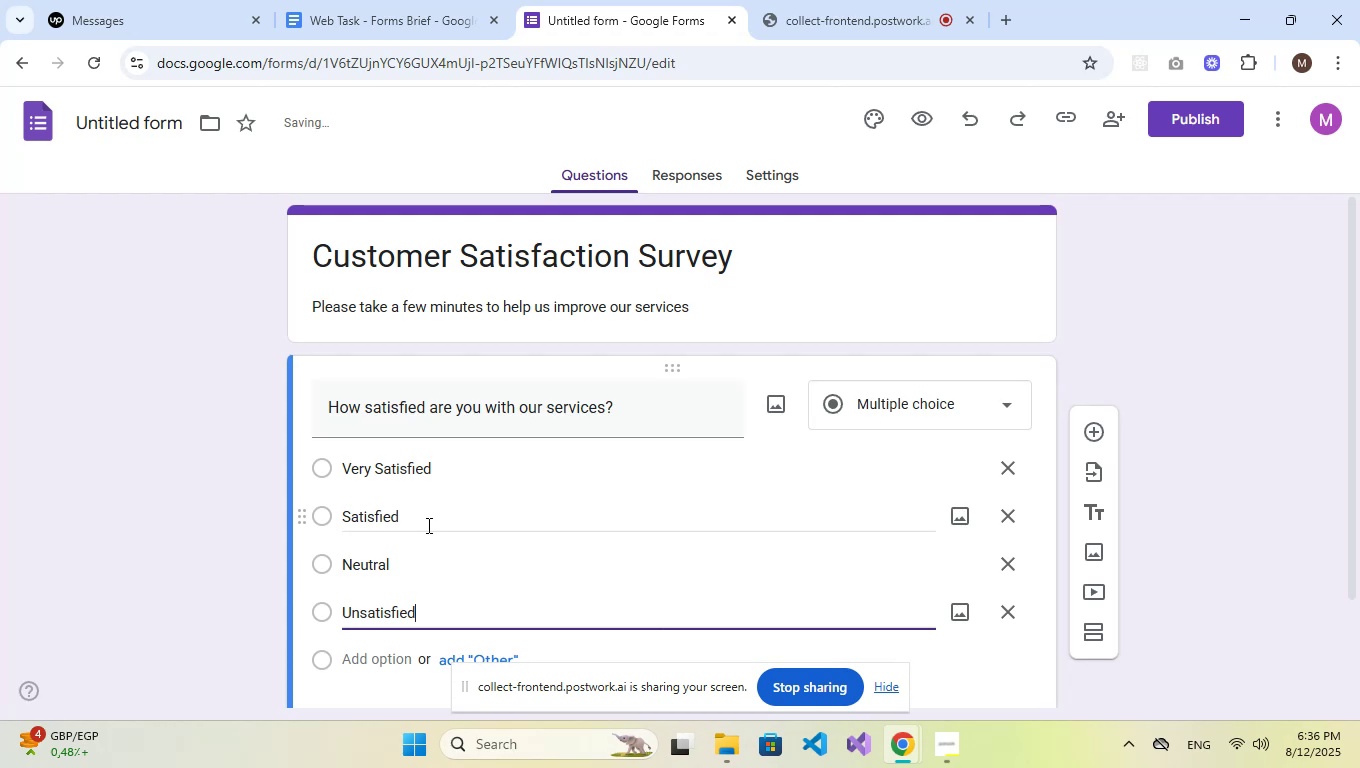 
key(NumpadEnter)
type(Very )
 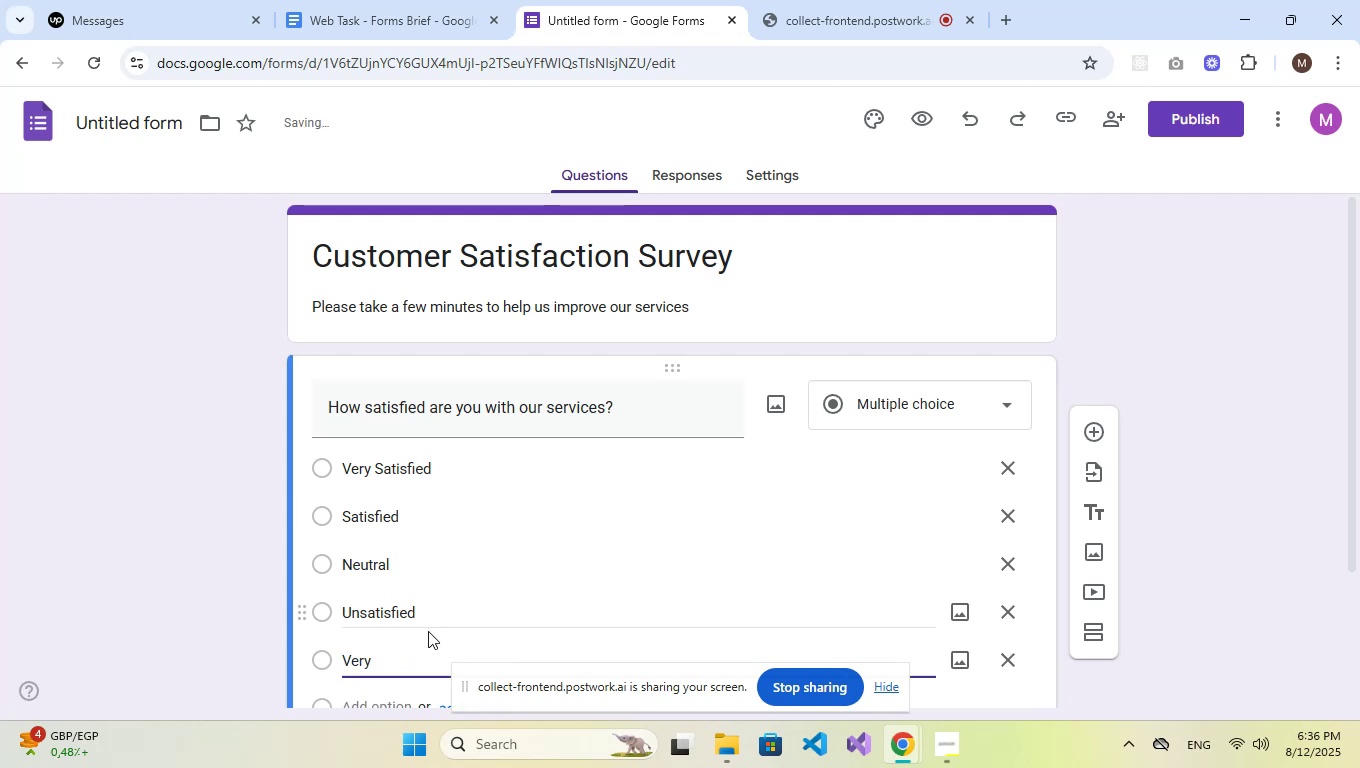 
left_click_drag(start_coordinate=[436, 613], to_coordinate=[376, 609])
 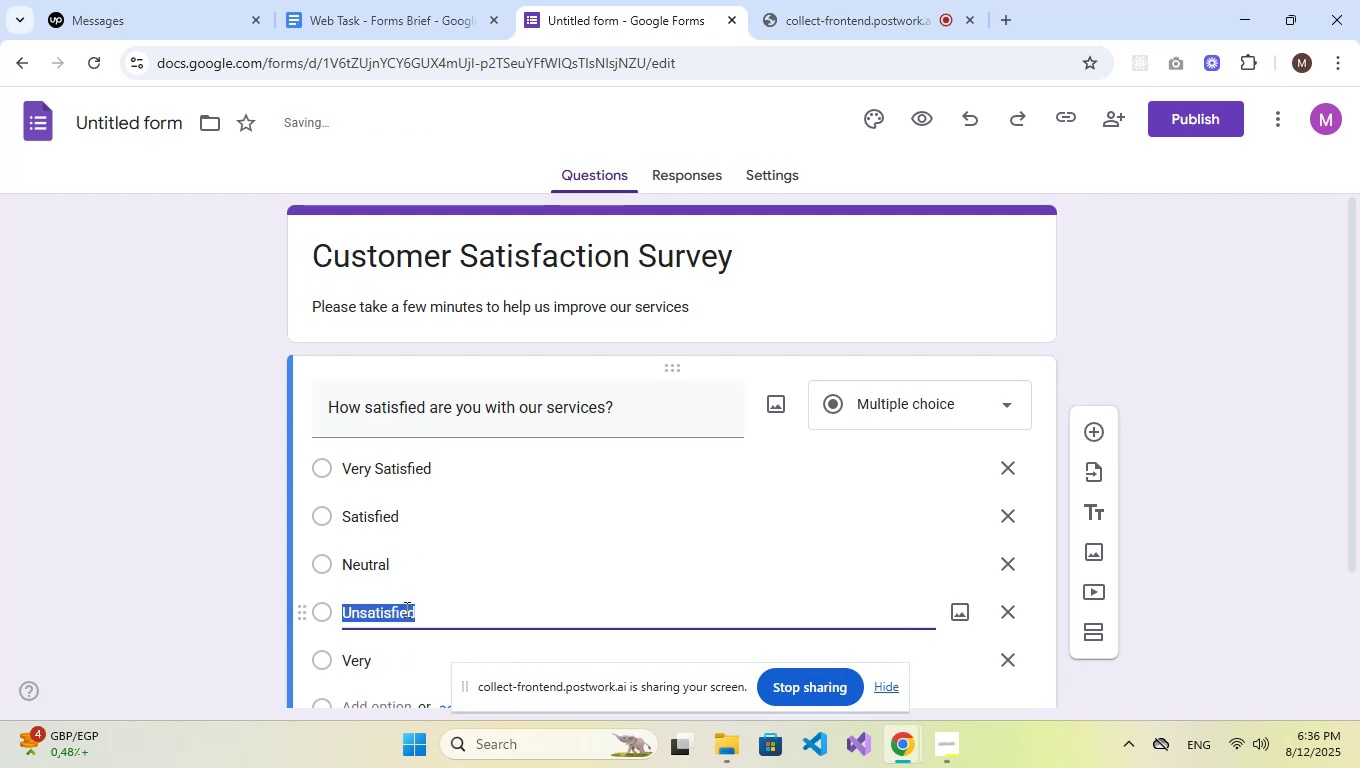 
key(Control+C)
 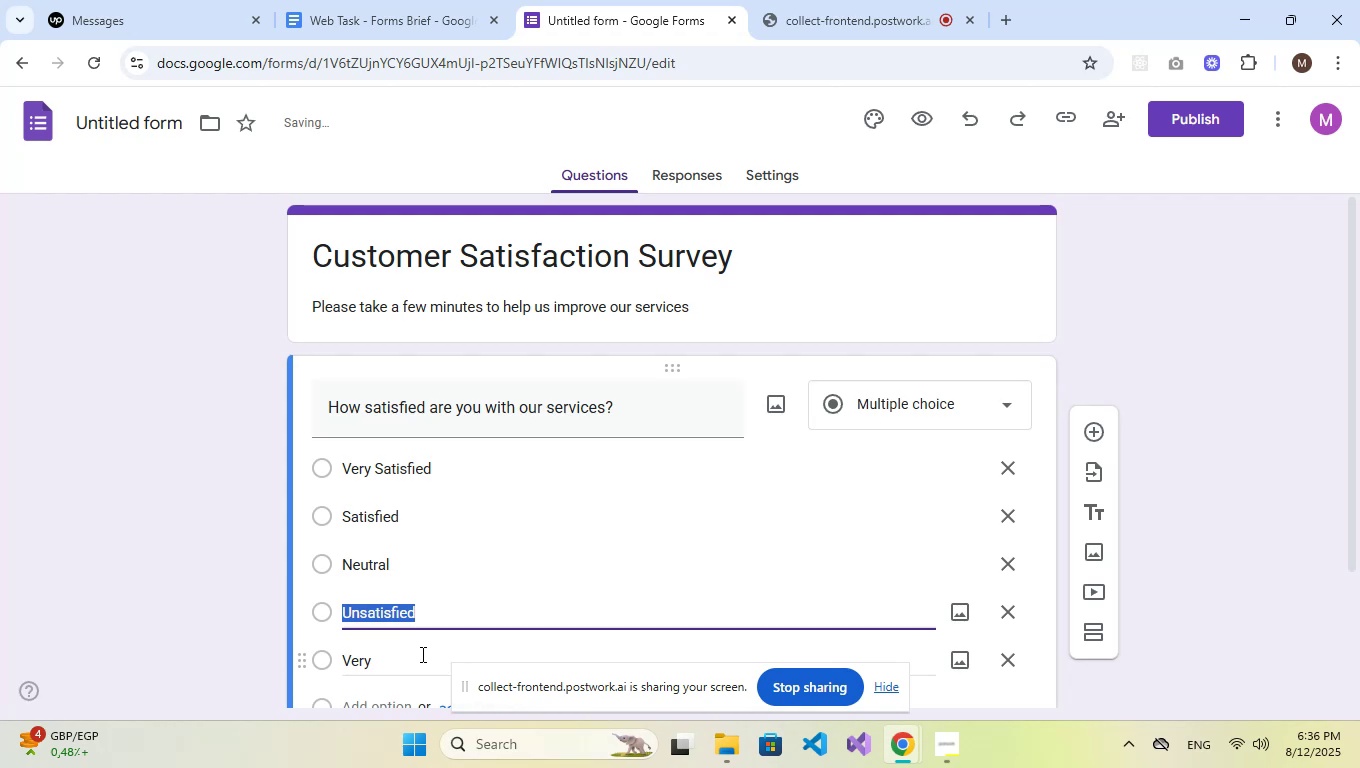 
left_click([414, 661])
 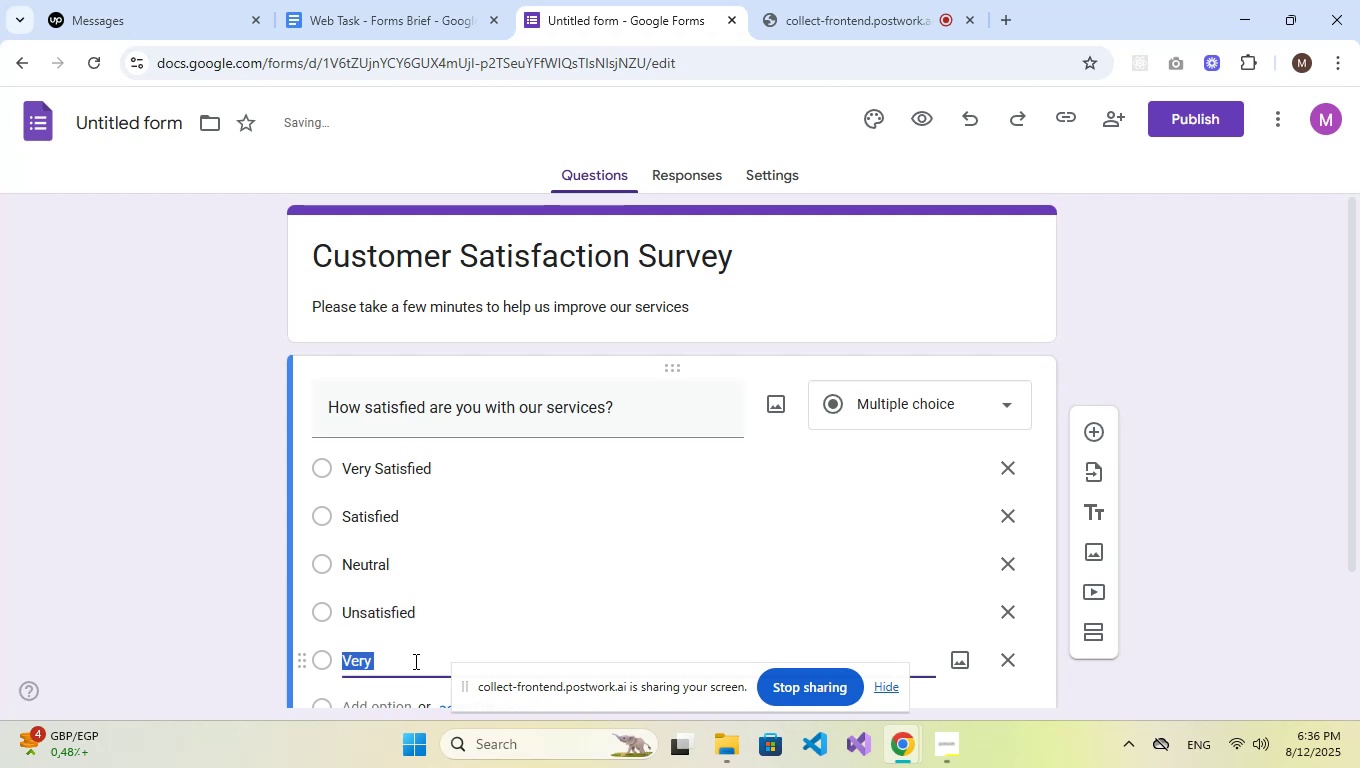 
key(ArrowRight)
 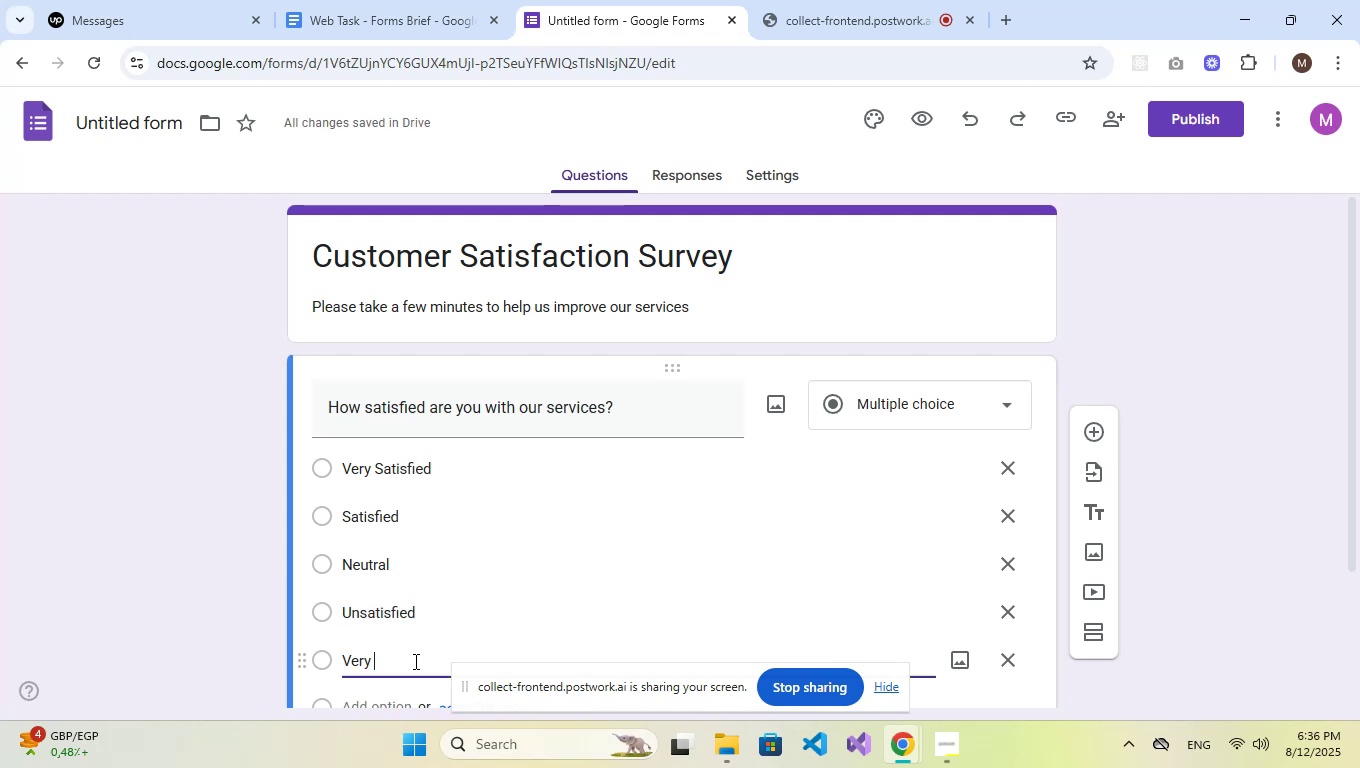 
key(Control+V)
 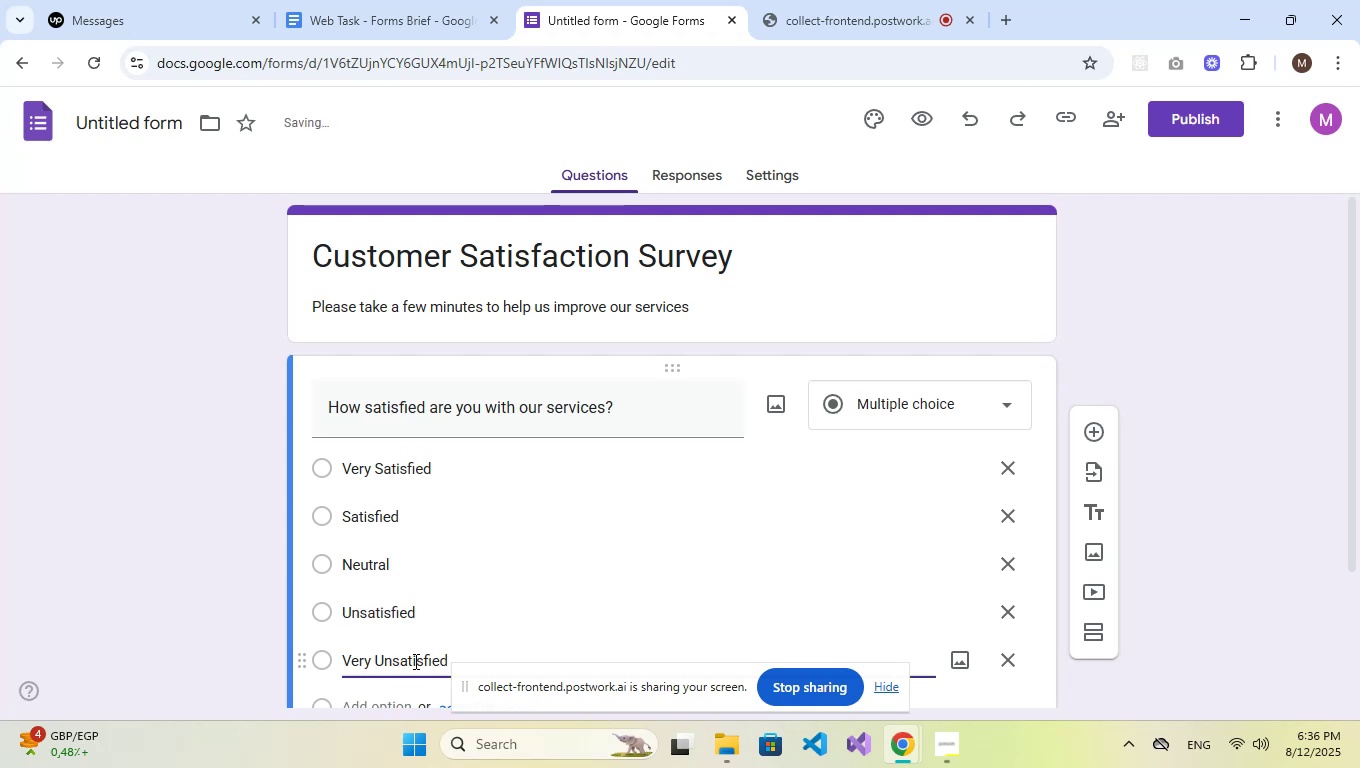 
scroll: coordinate [567, 591], scroll_direction: down, amount: 3.0
 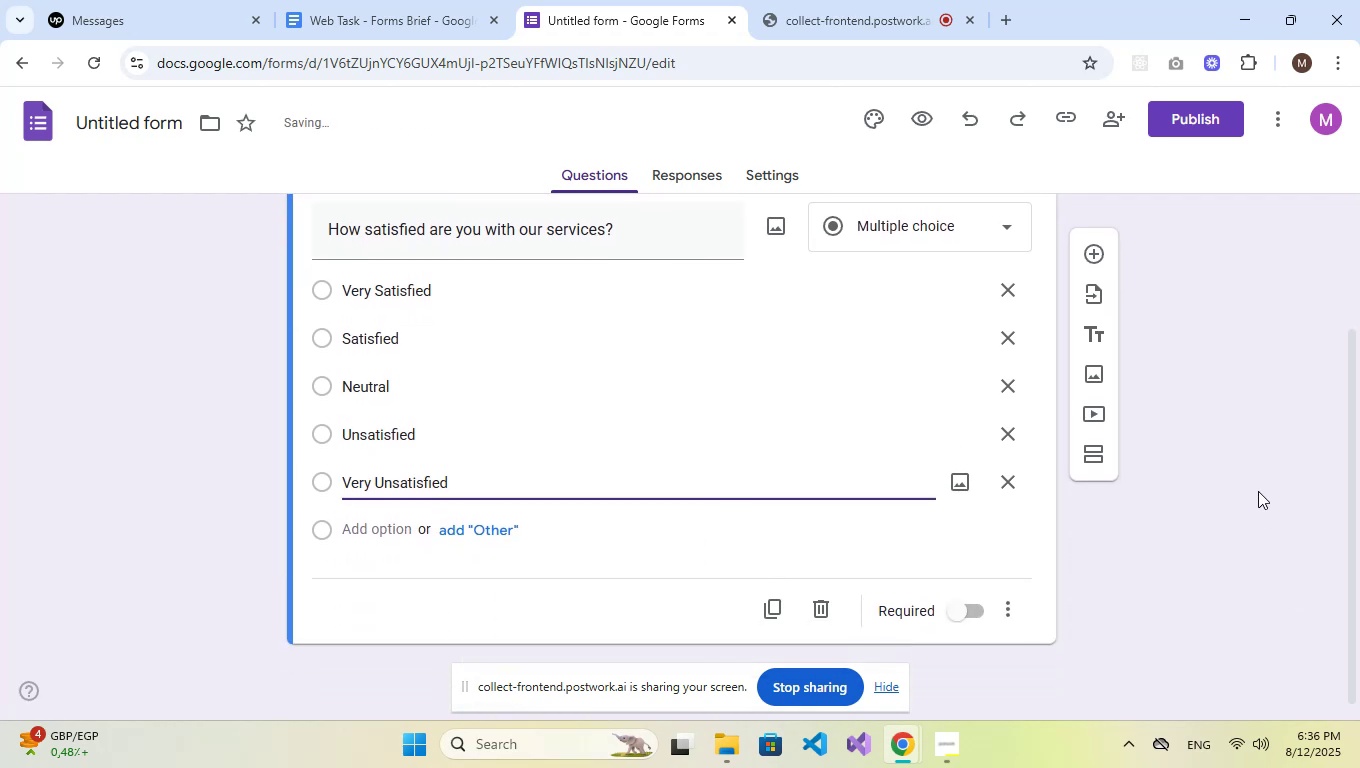 
left_click([1287, 454])
 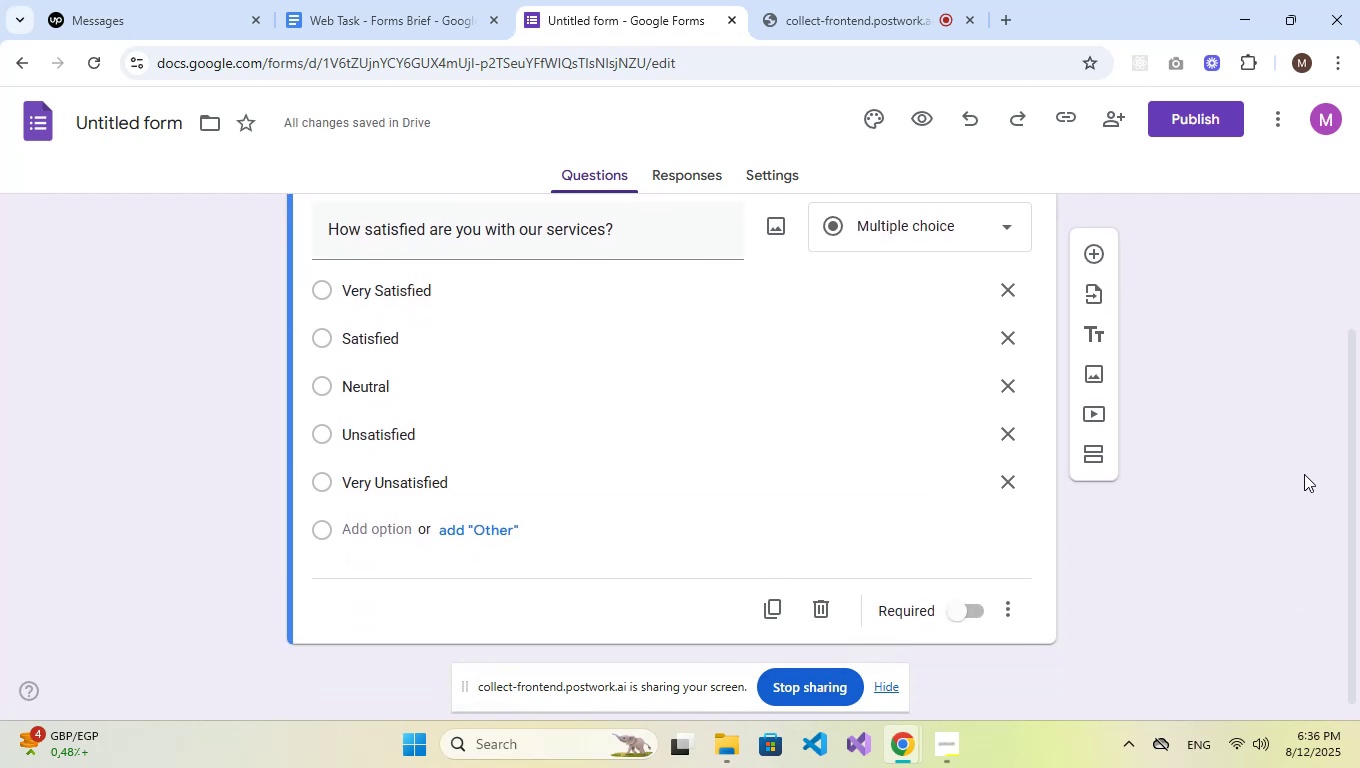 
scroll: coordinate [865, 499], scroll_direction: down, amount: 4.0
 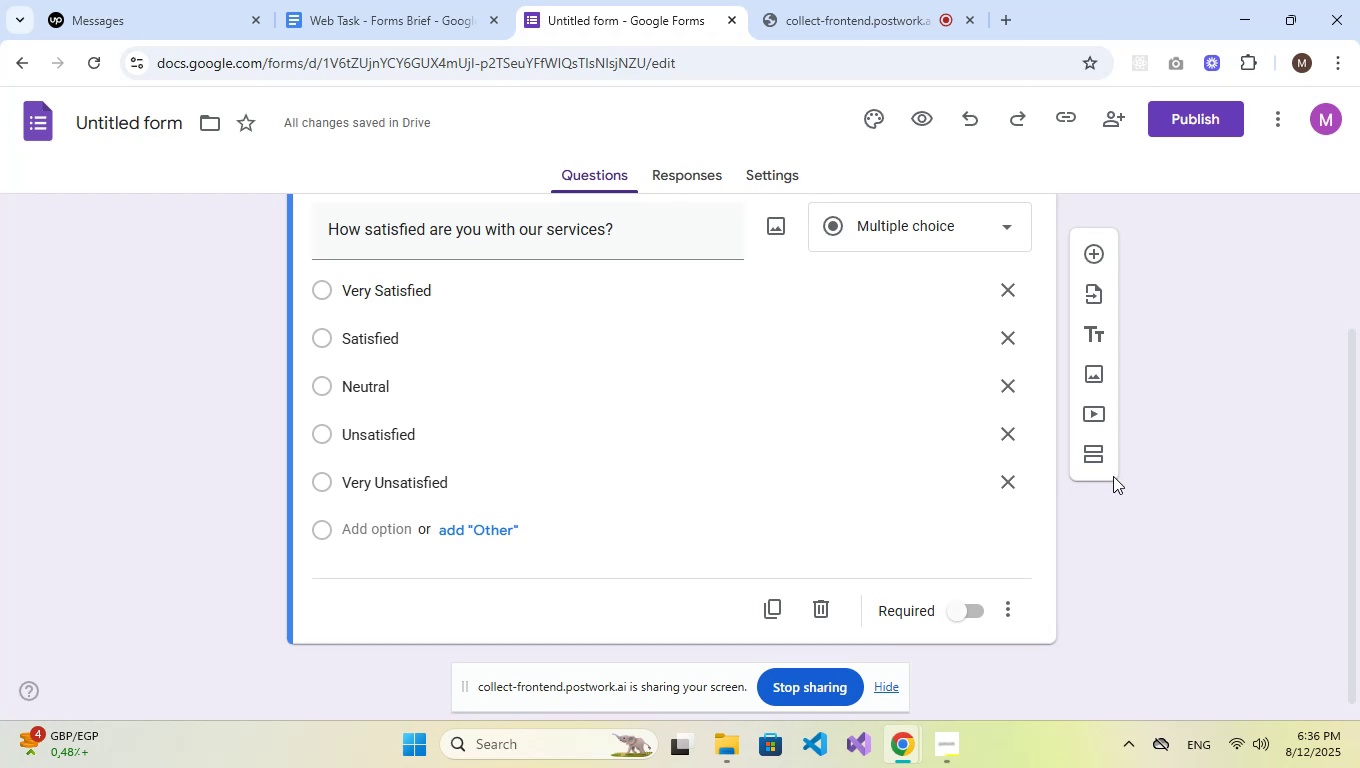 
left_click([1096, 462])
 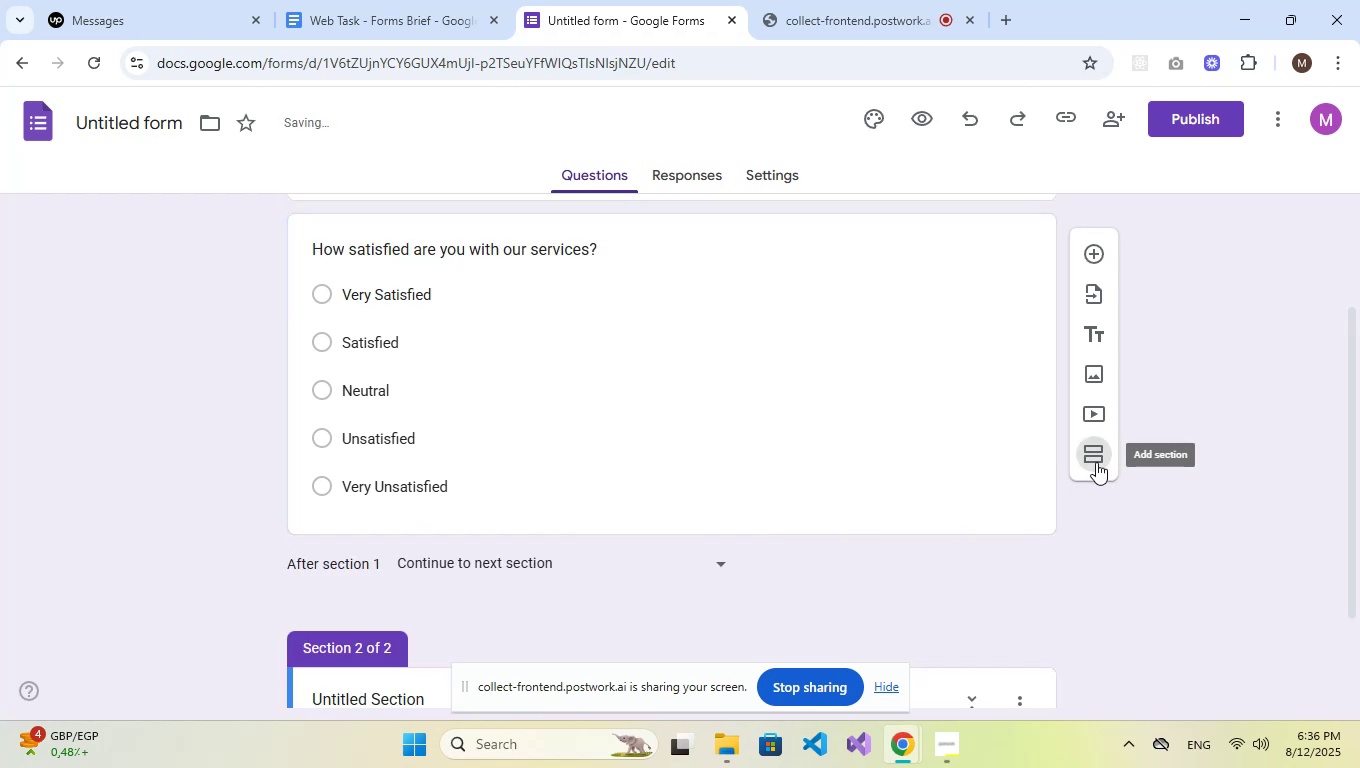 
scroll: coordinate [997, 472], scroll_direction: down, amount: 4.0
 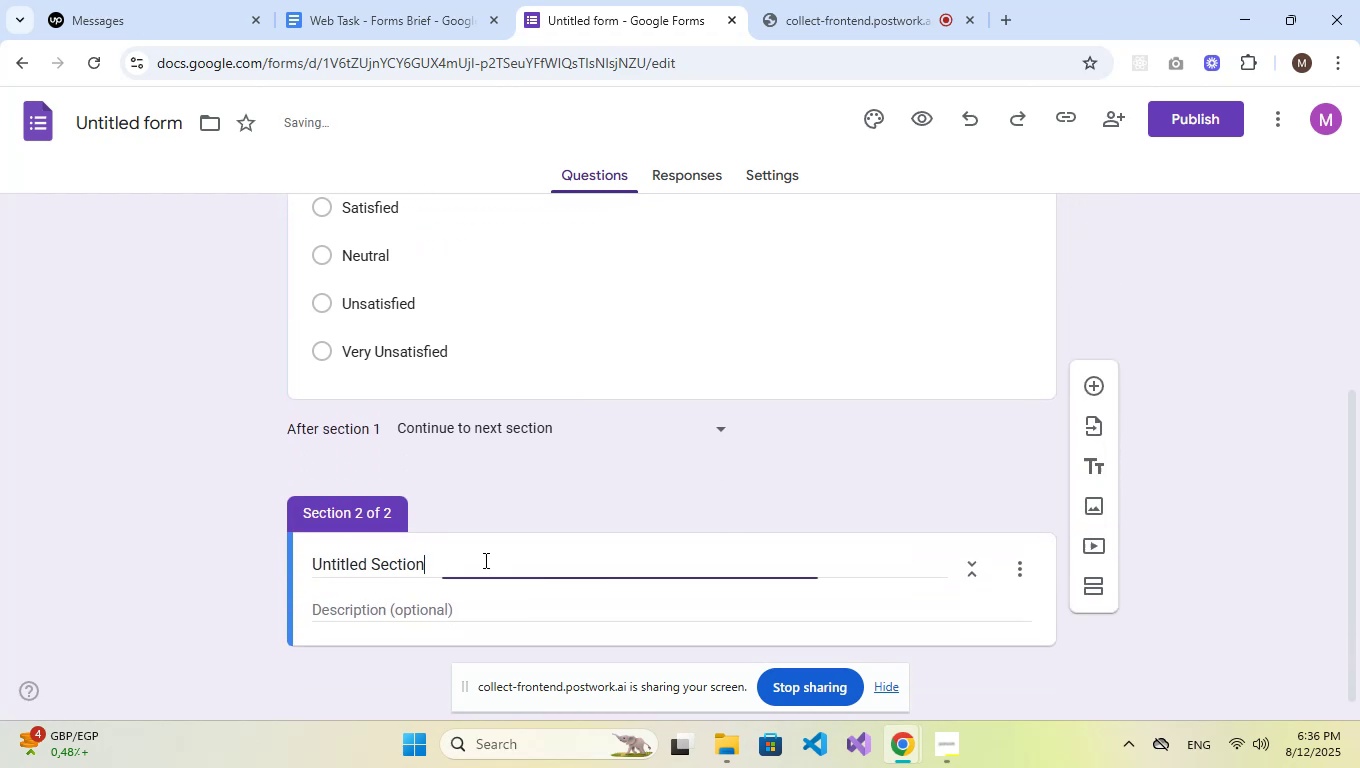 
double_click([484, 560])
 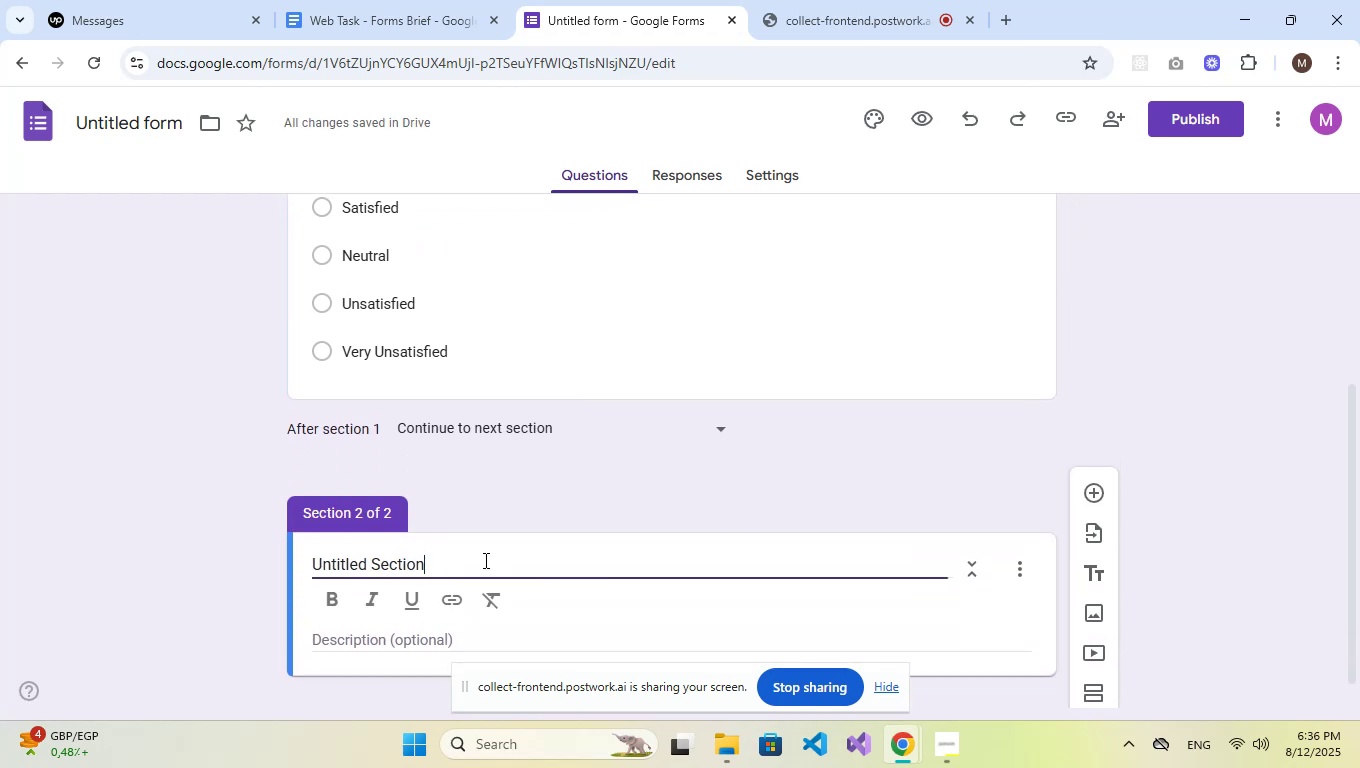 
triple_click([484, 560])
 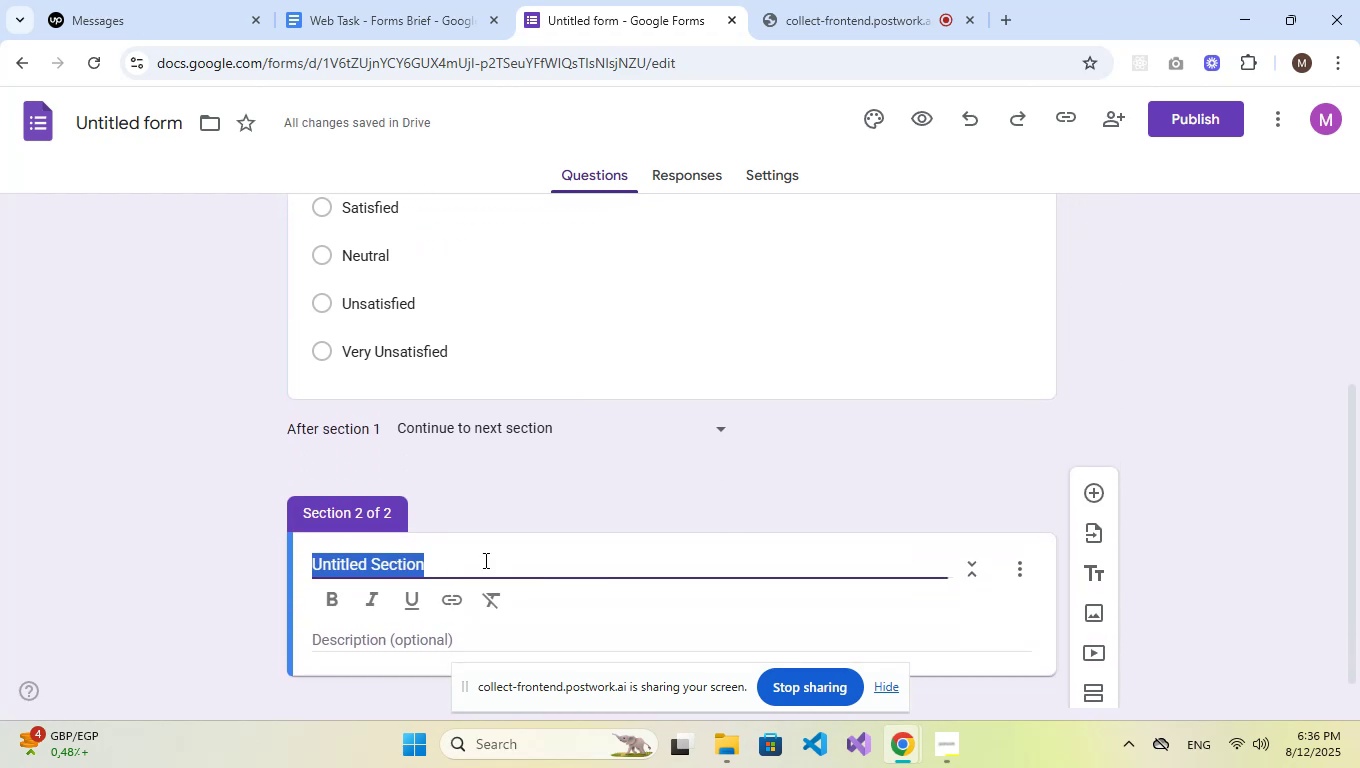 
wait(5.1)
 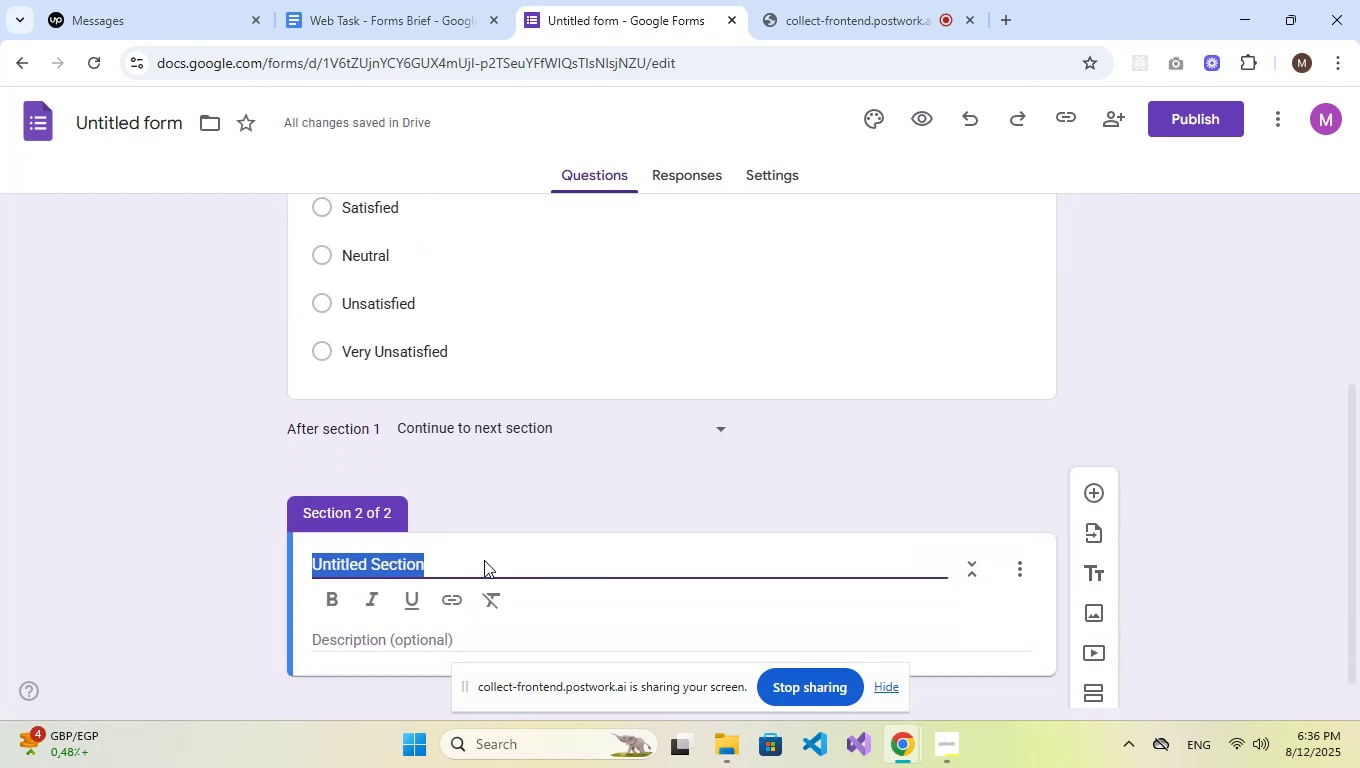 
scroll: coordinate [589, 540], scroll_direction: down, amount: 1.0
 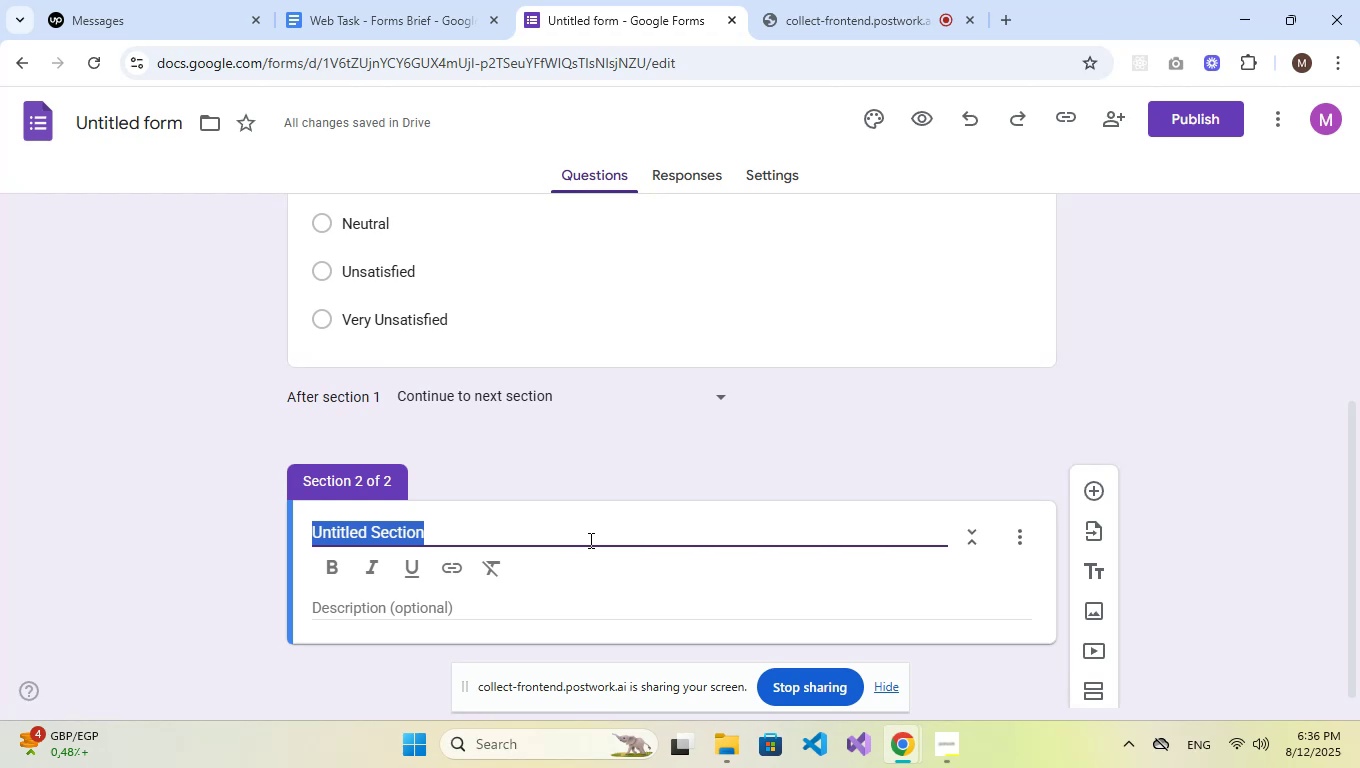 
wait(7.1)
 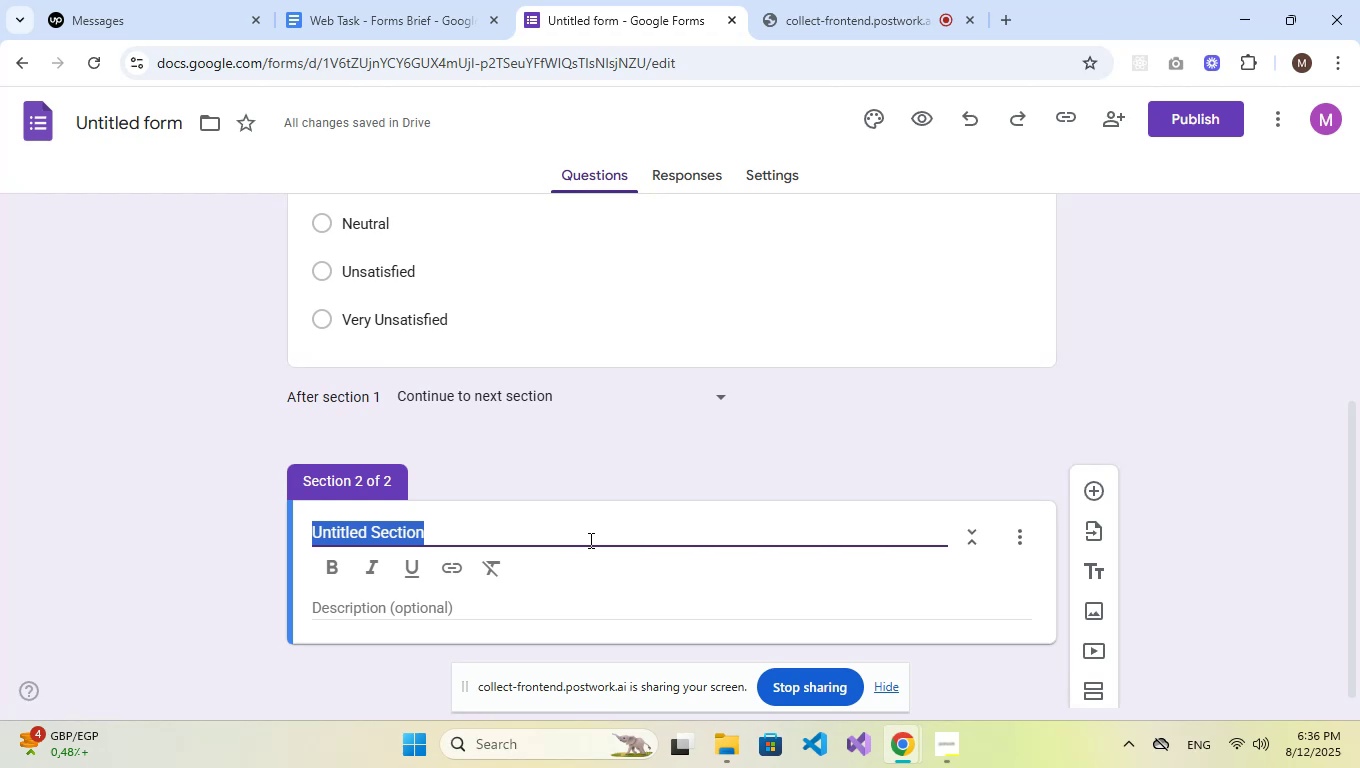 
type(Tell us )
 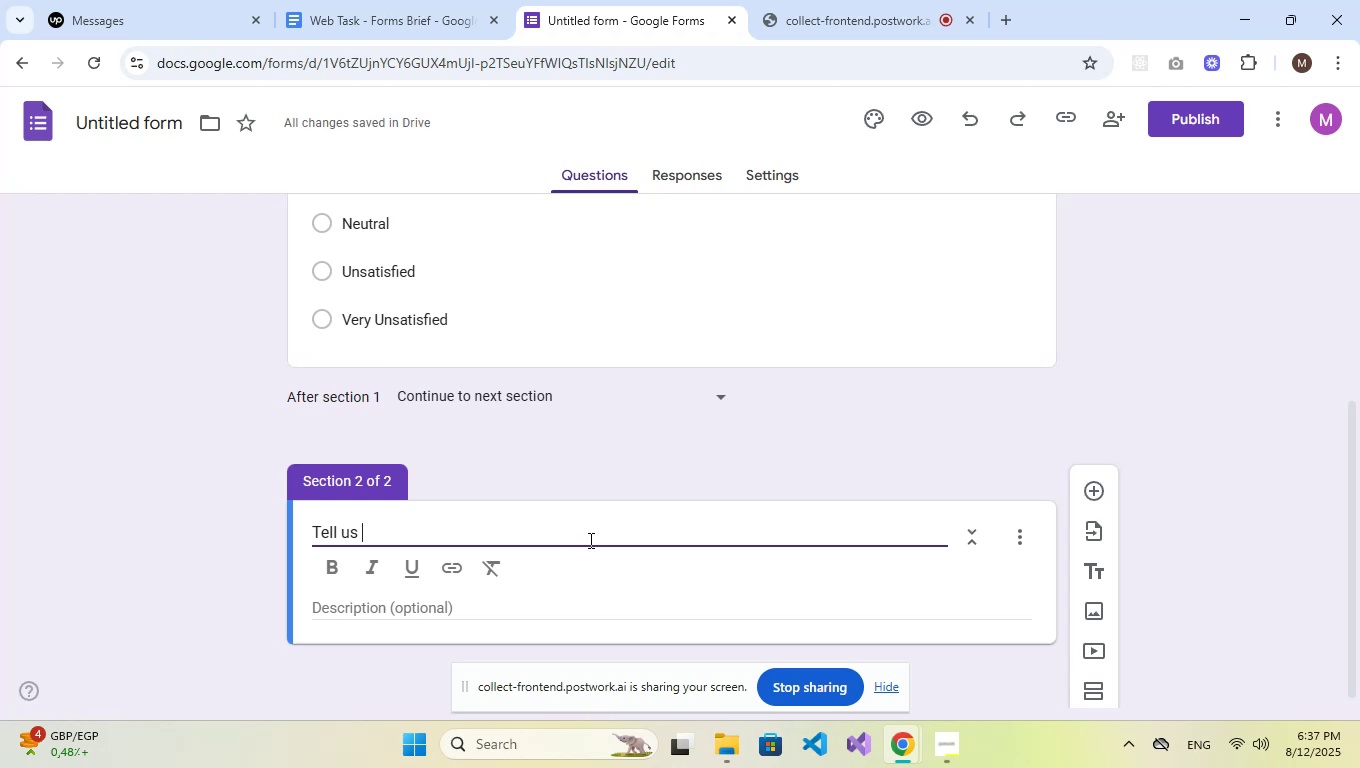 
type(more about your ex)
 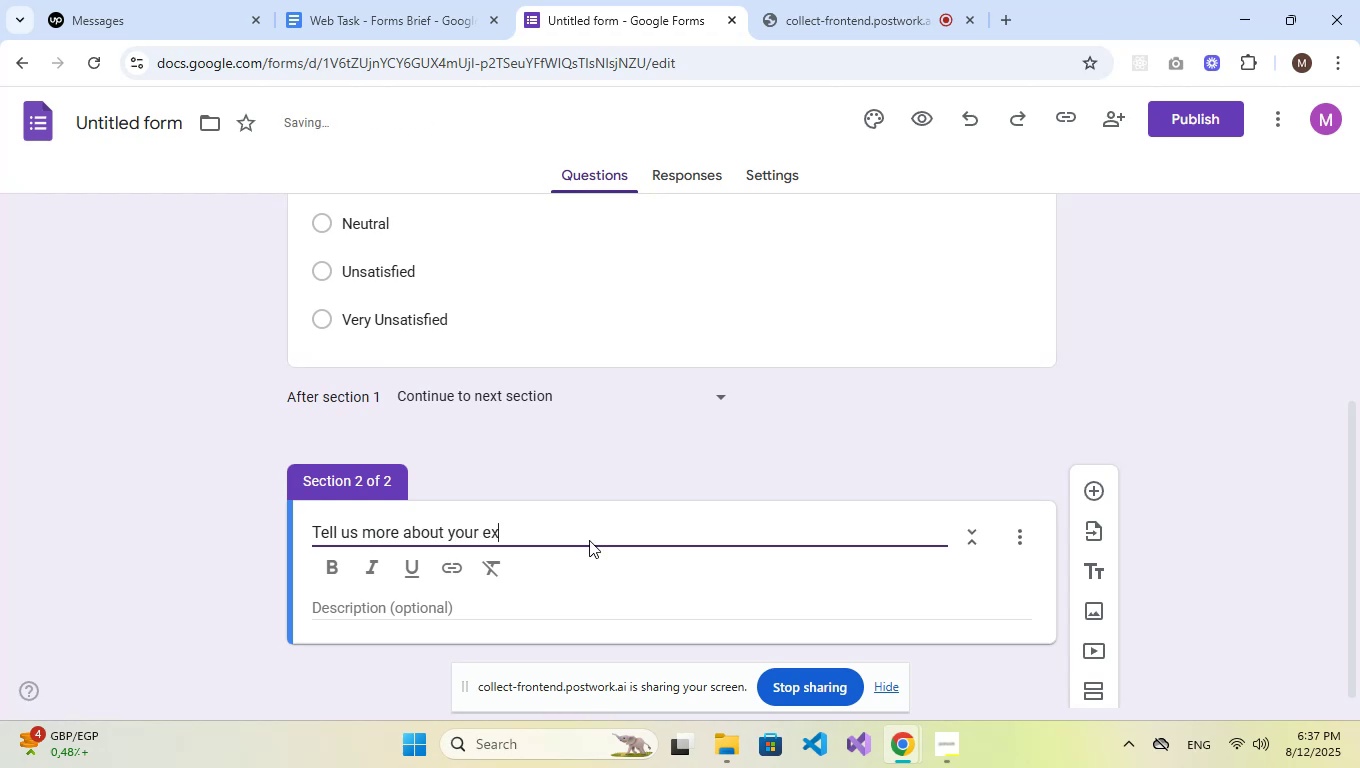 
type(per)
 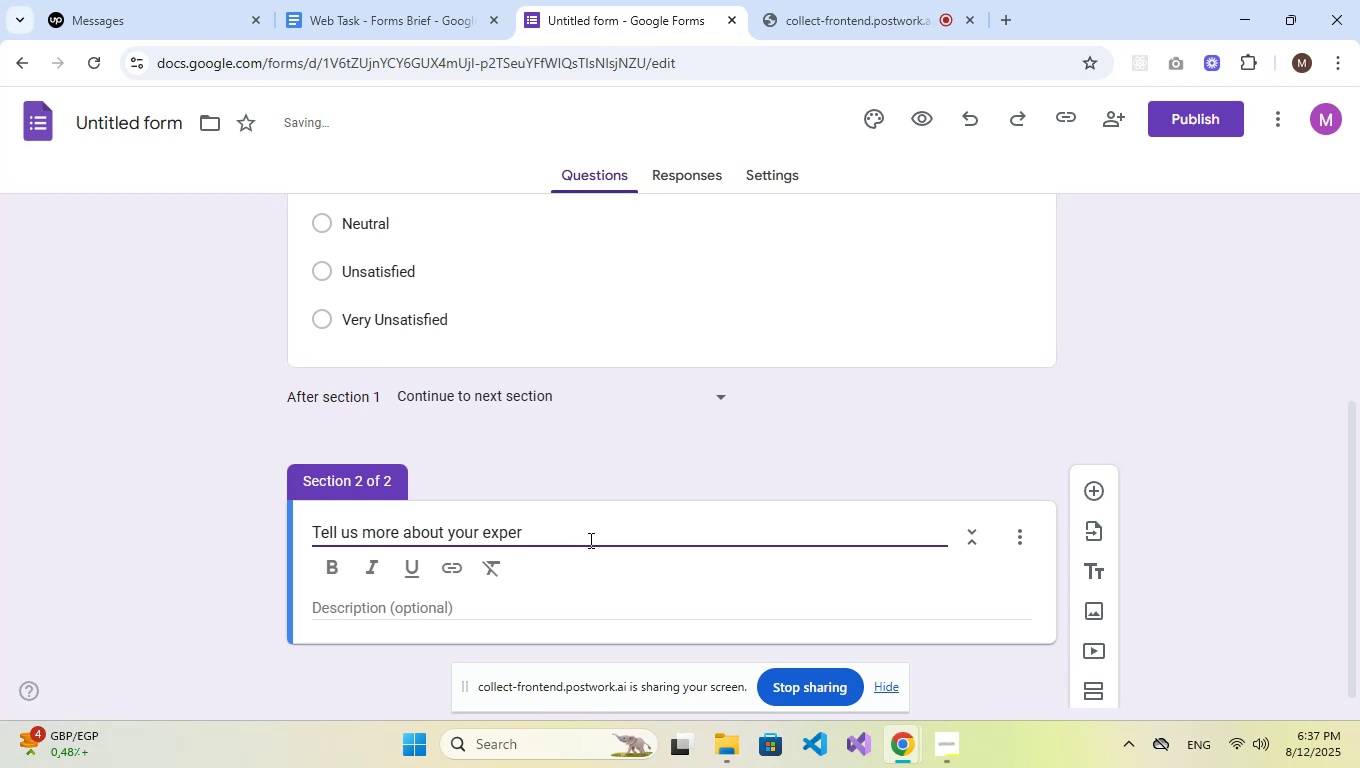 
wait(5.23)
 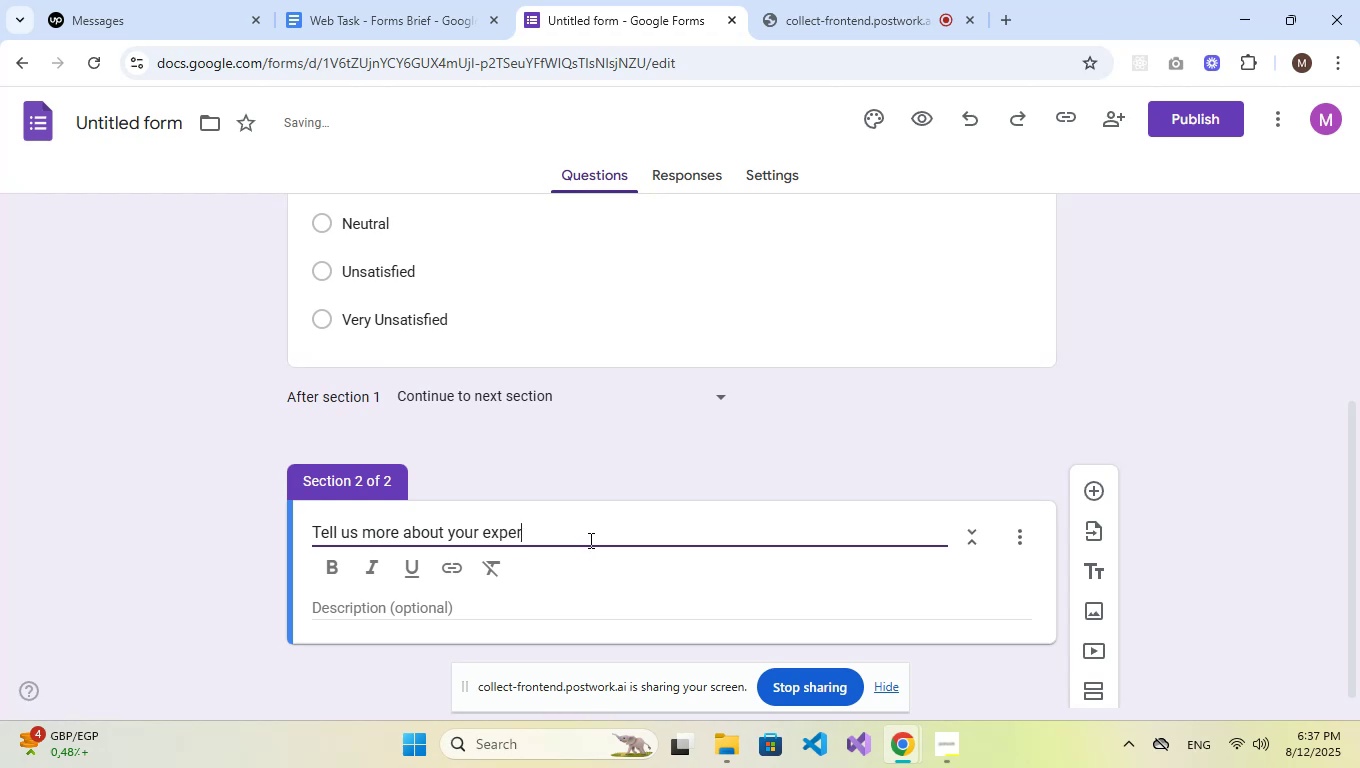 
type(ience)
 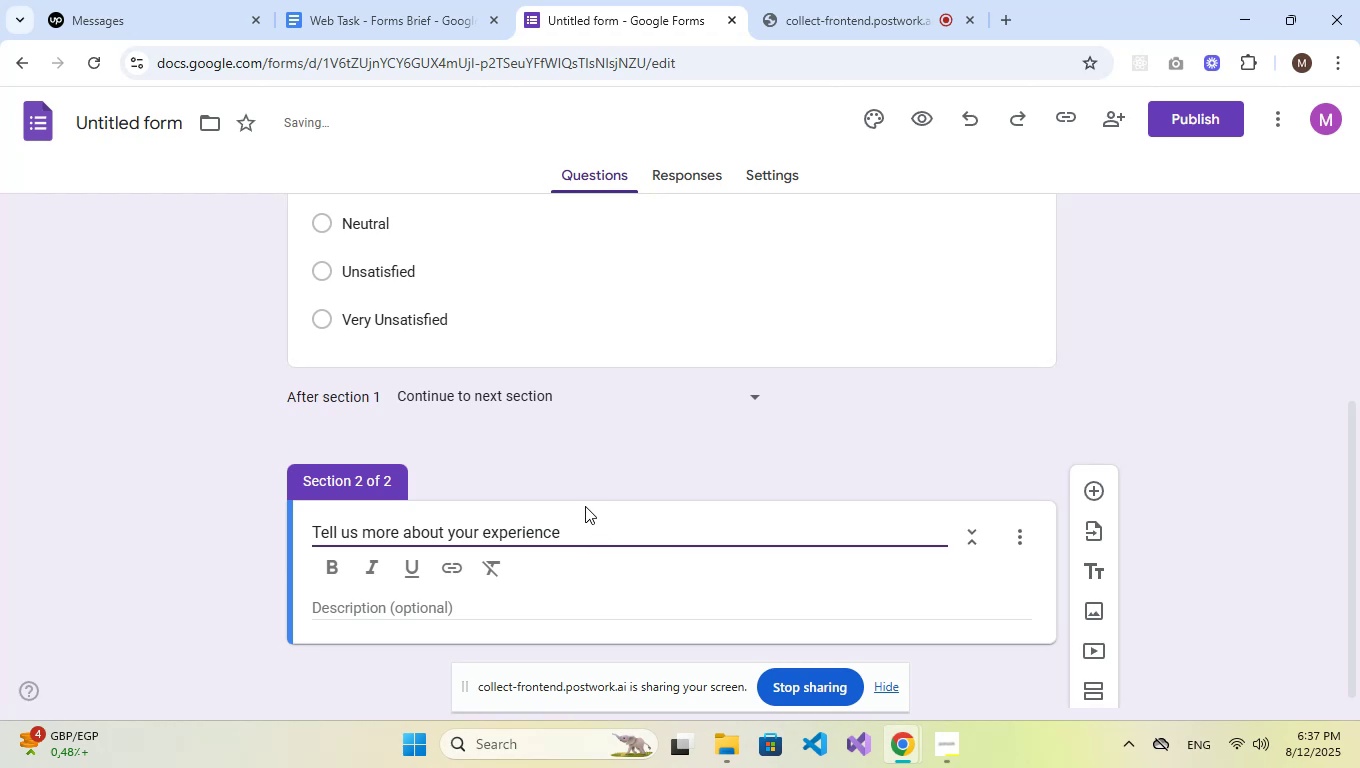 
wait(6.49)
 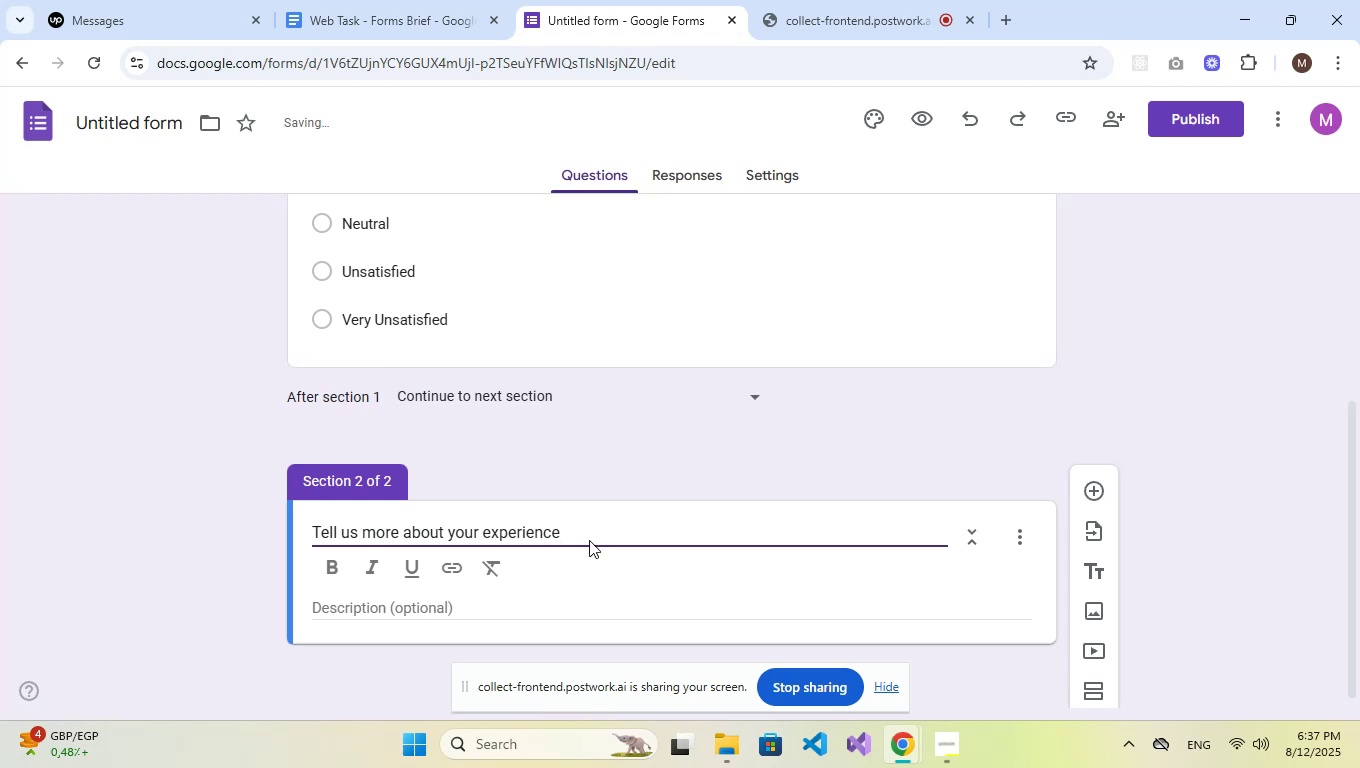 
scroll: coordinate [1231, 463], scroll_direction: down, amount: 5.0
 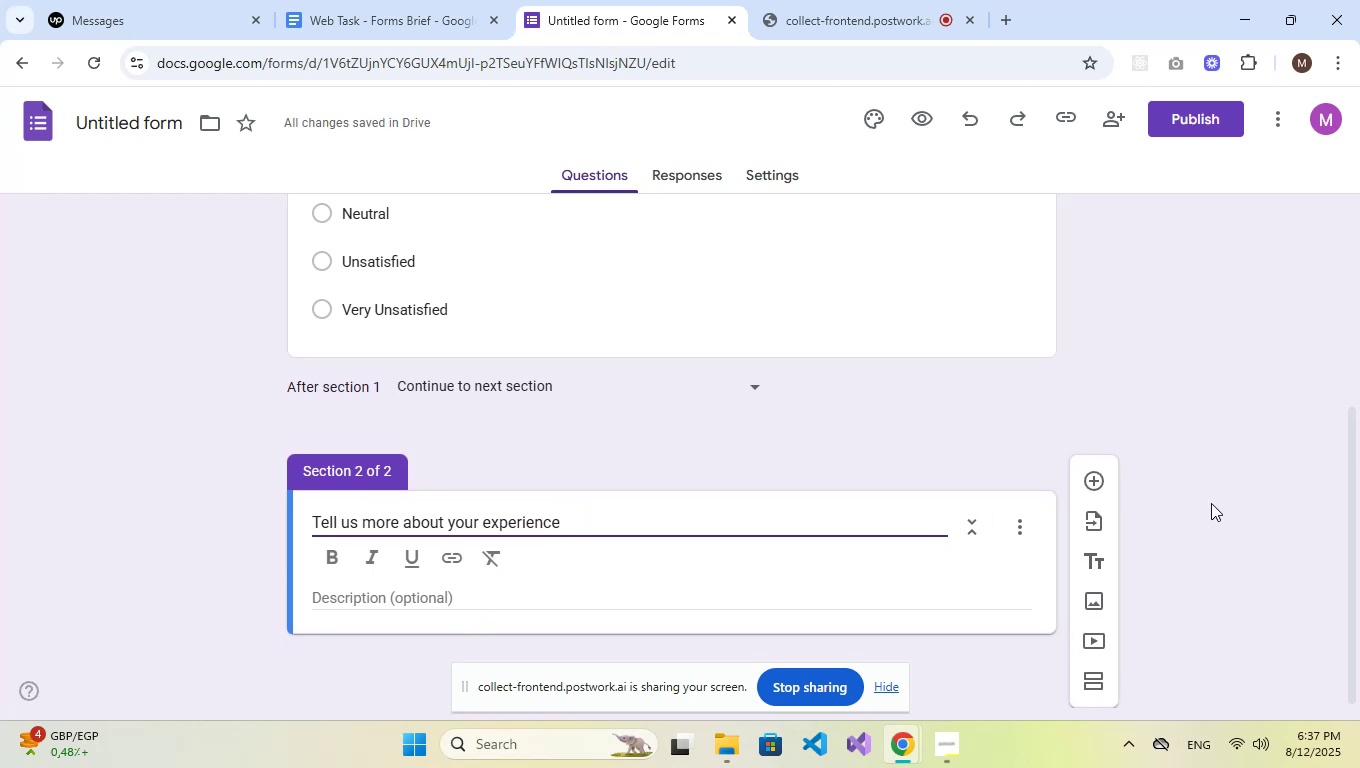 
left_click([1098, 479])
 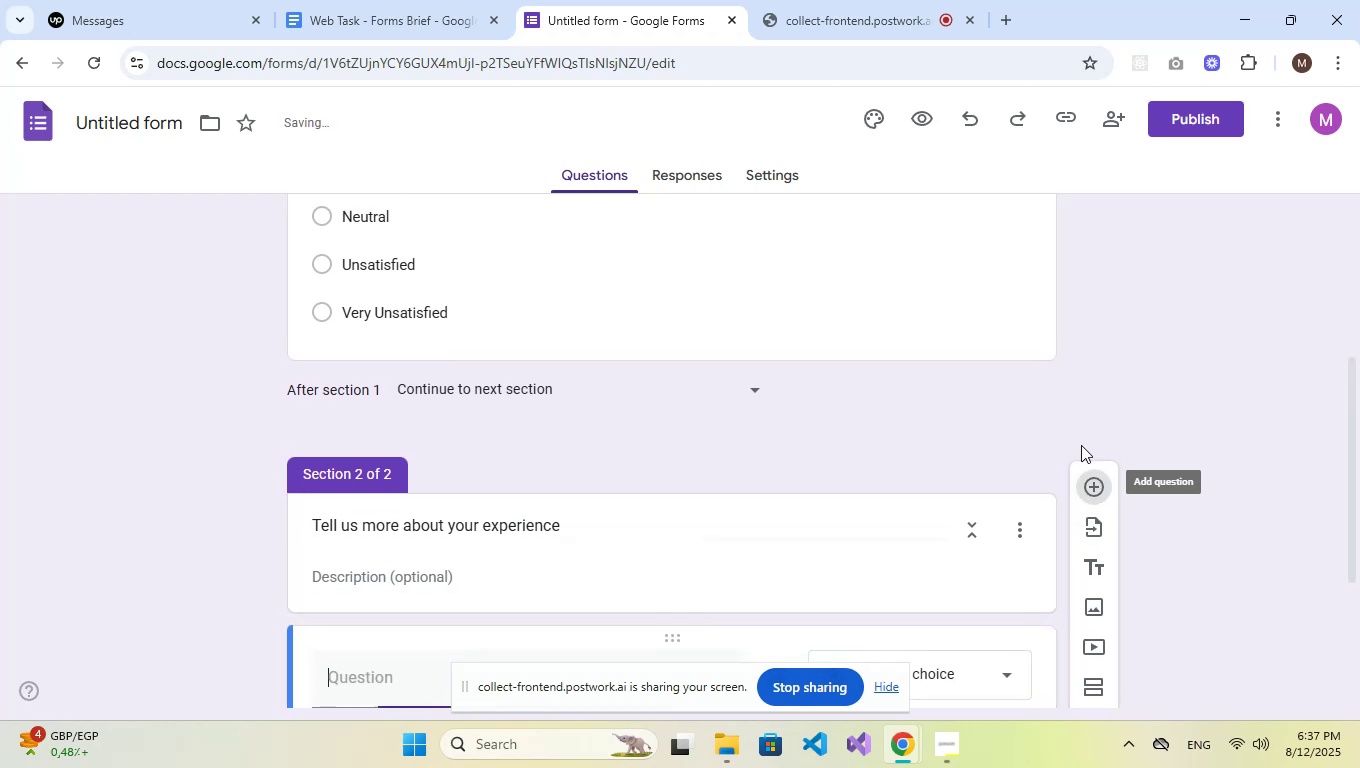 
scroll: coordinate [993, 387], scroll_direction: down, amount: 3.0
 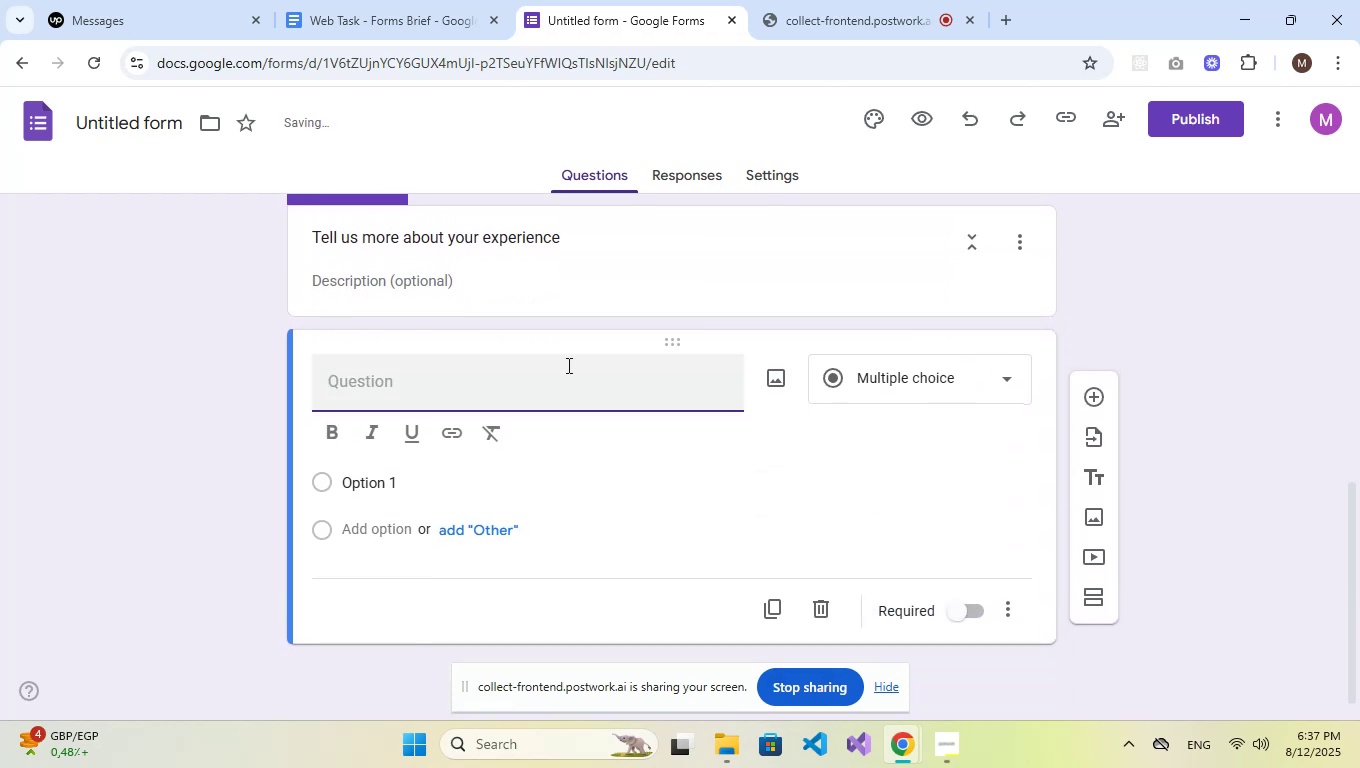 
left_click([512, 370])
 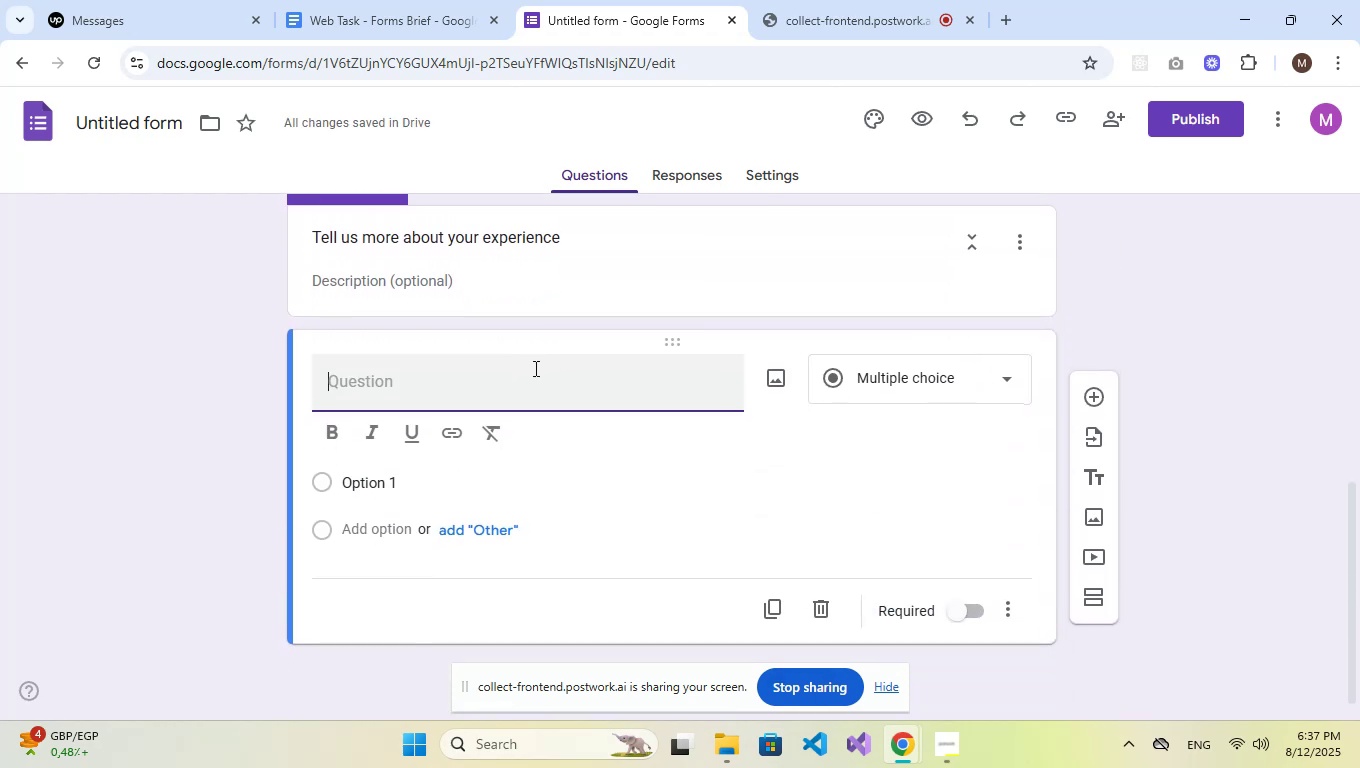 
wait(5.92)
 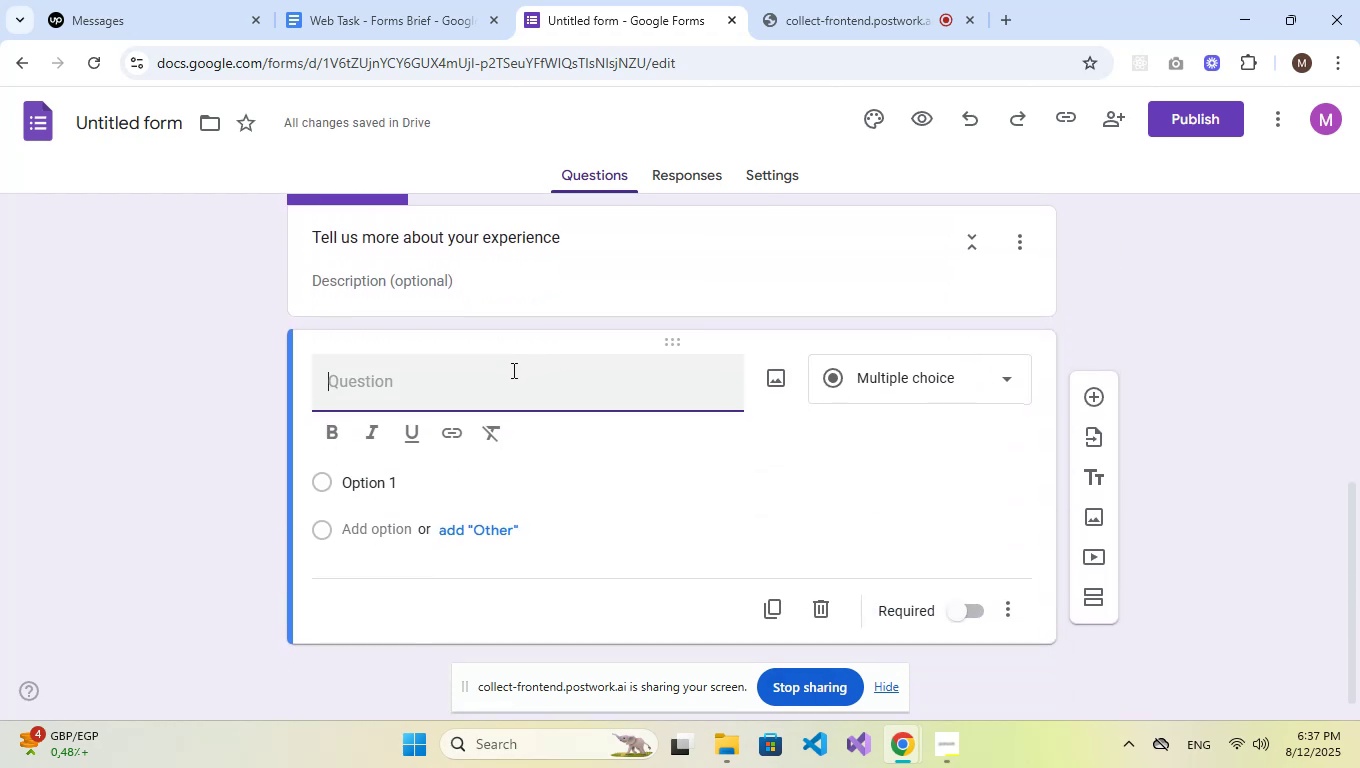 
left_click([923, 170])
 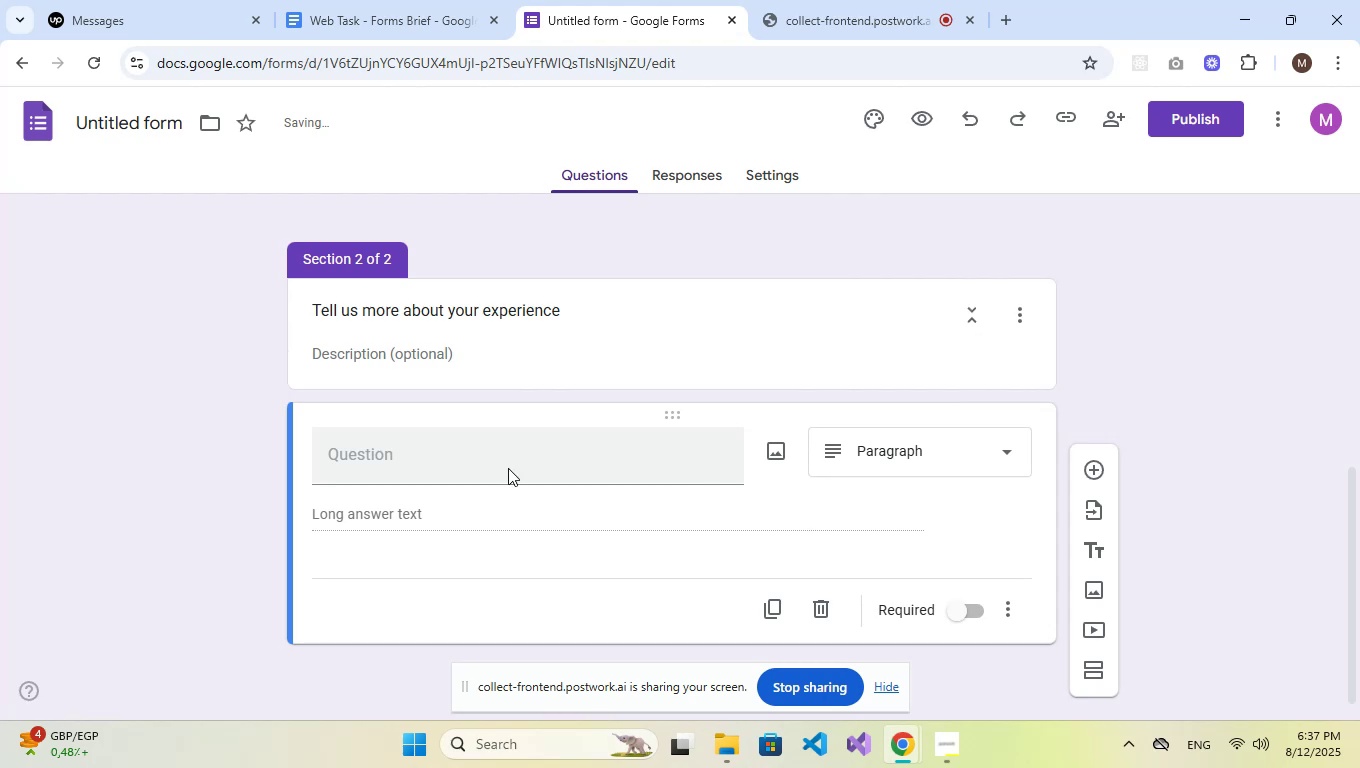 
left_click([459, 463])
 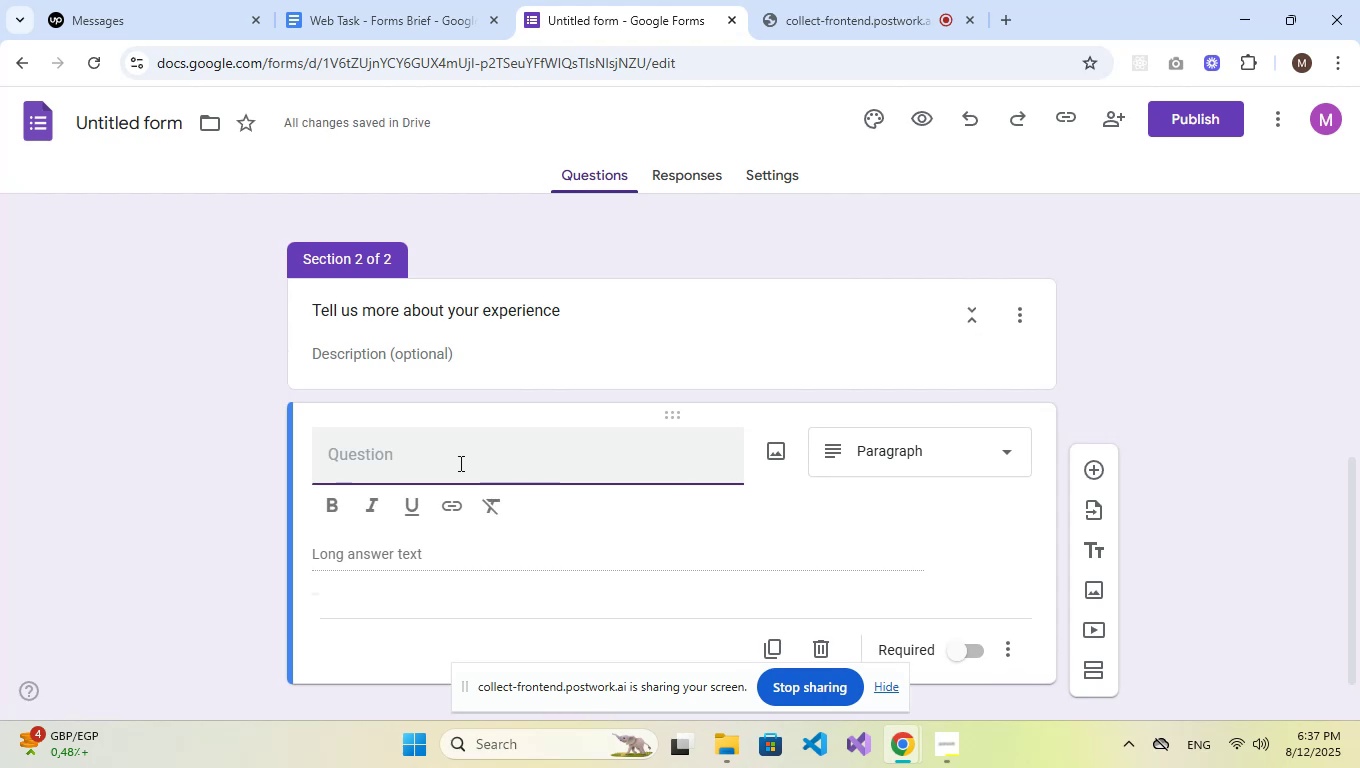 
type(Pleasew)
key(Backspace)
key(Backspace)
type(e tell us why)
 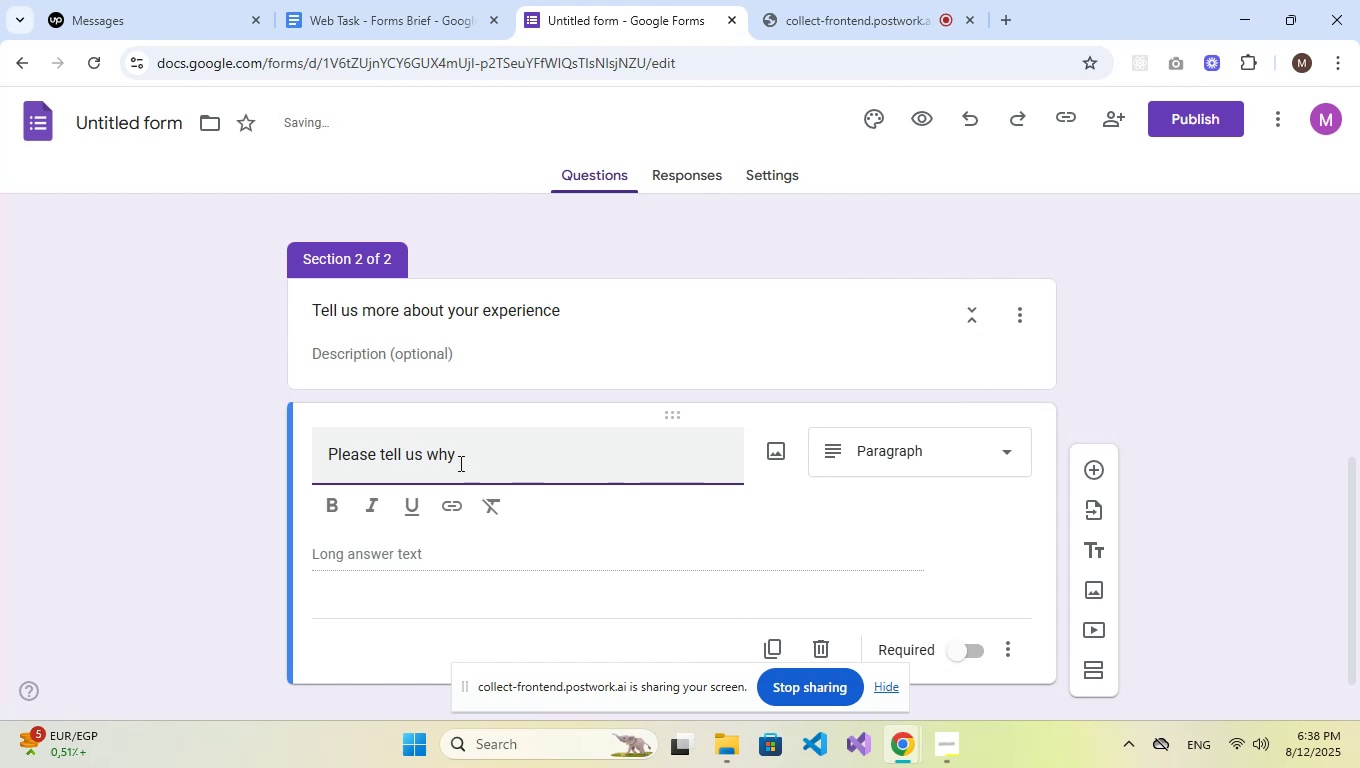 
type( you were not )
 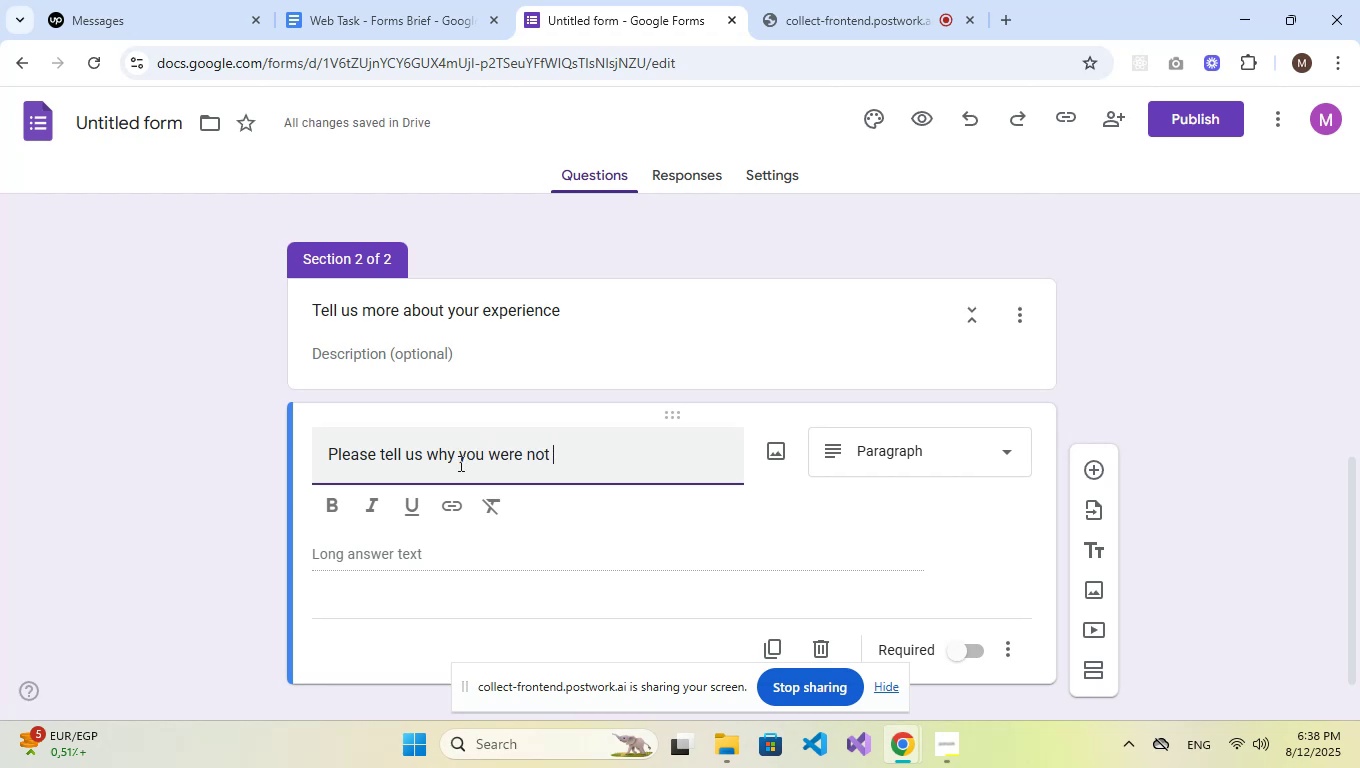 
key(Control+V)
 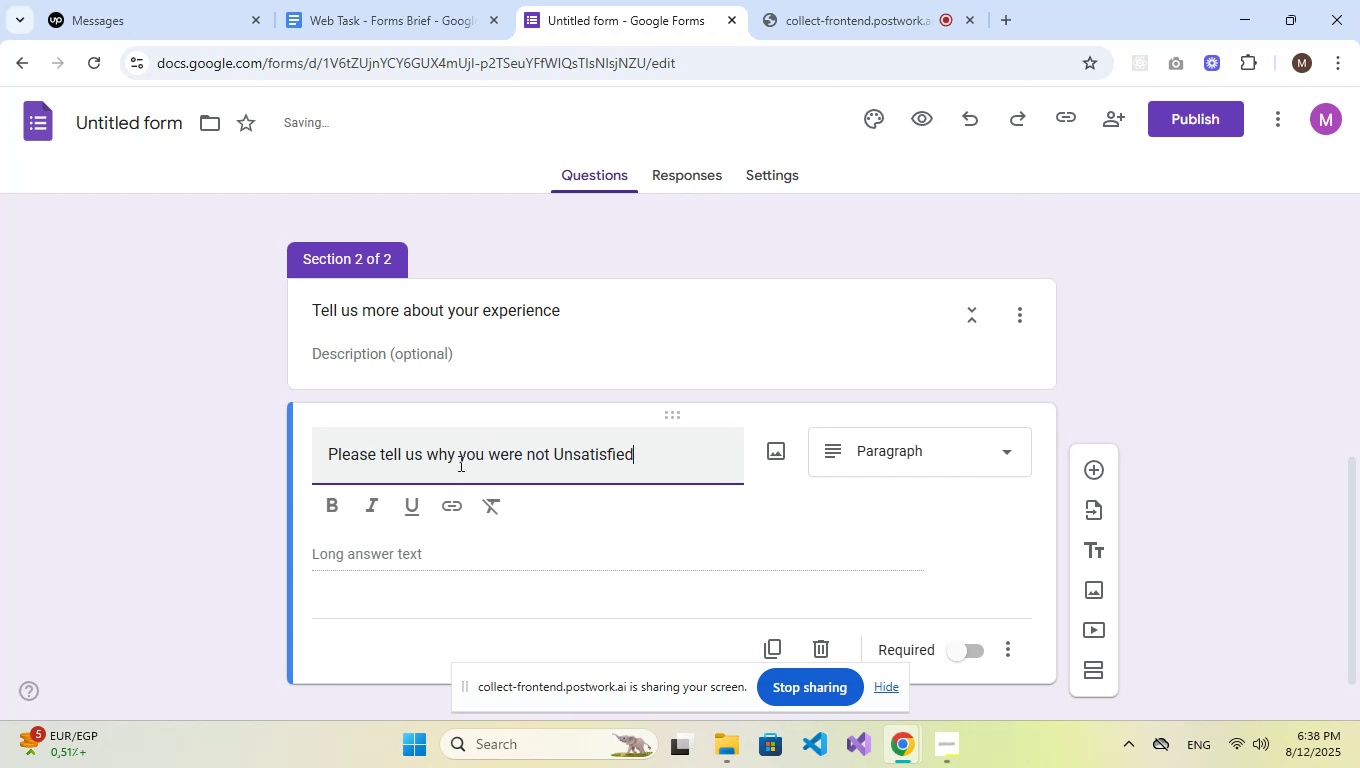 
hold_key(key=ArrowLeft, duration=0.71)
 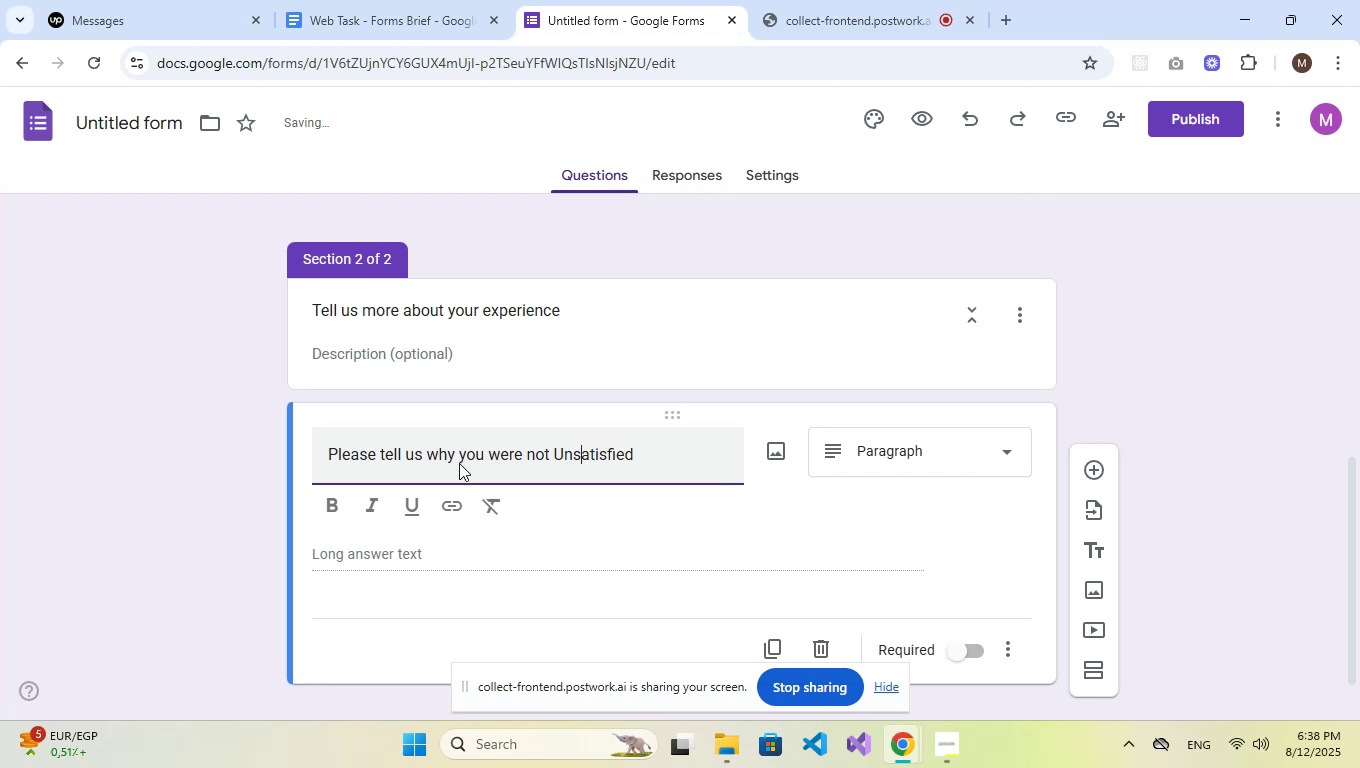 
key(ArrowLeft)
 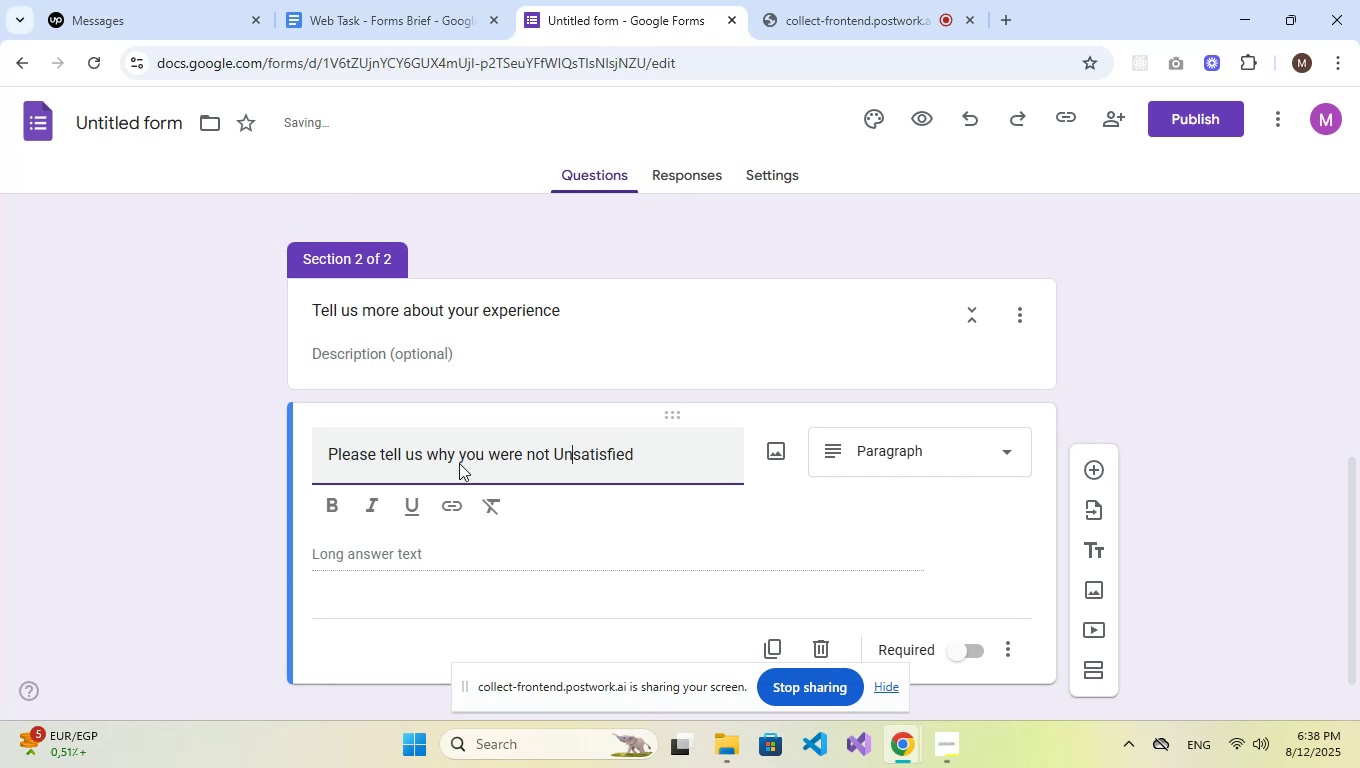 
key(ArrowLeft)
 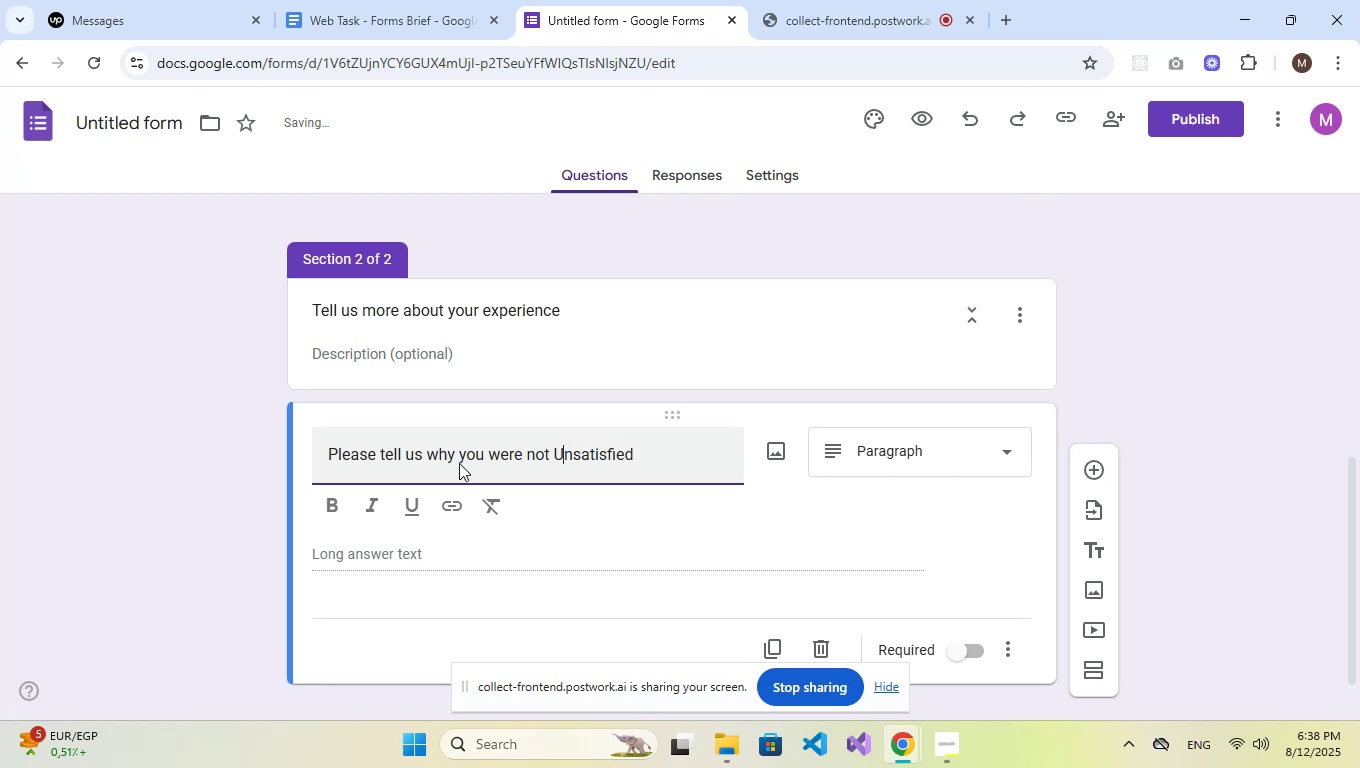 
key(ArrowRight)
 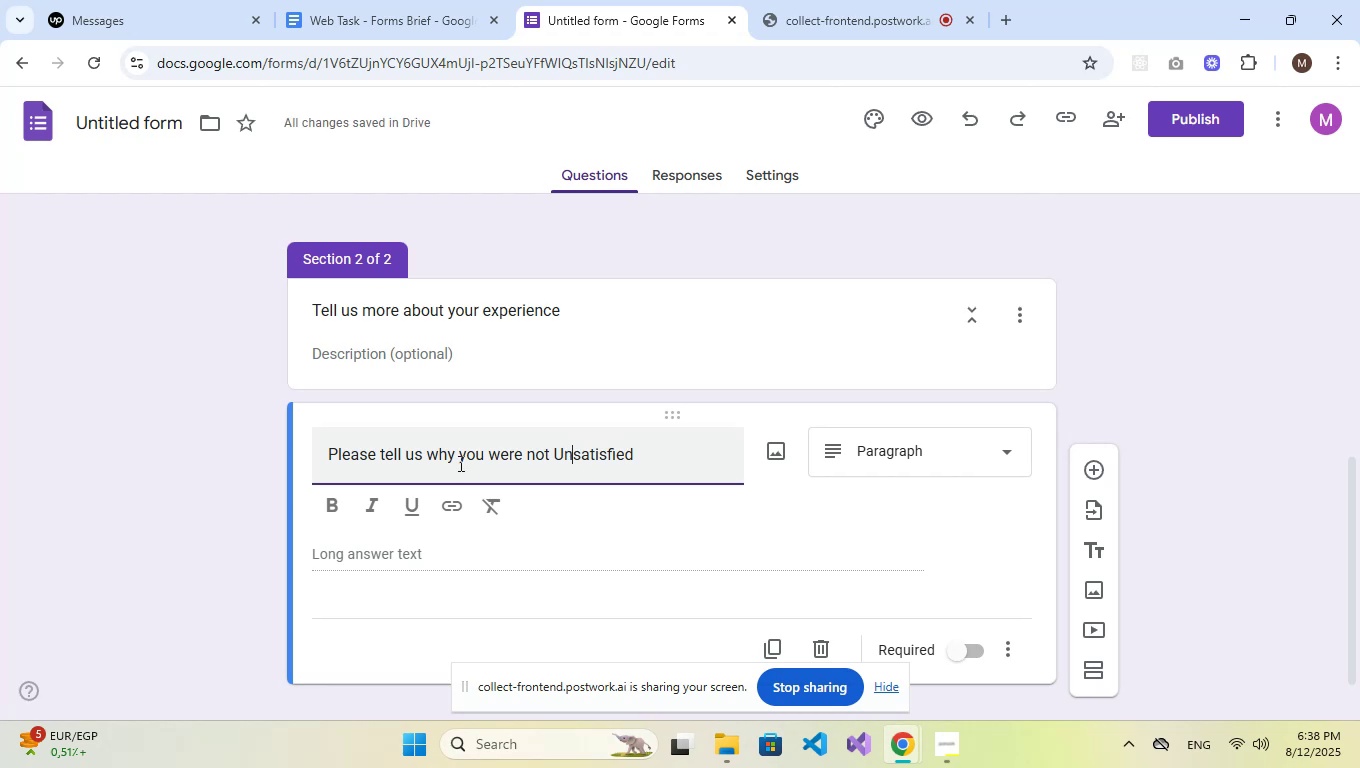 
key(Backspace)
 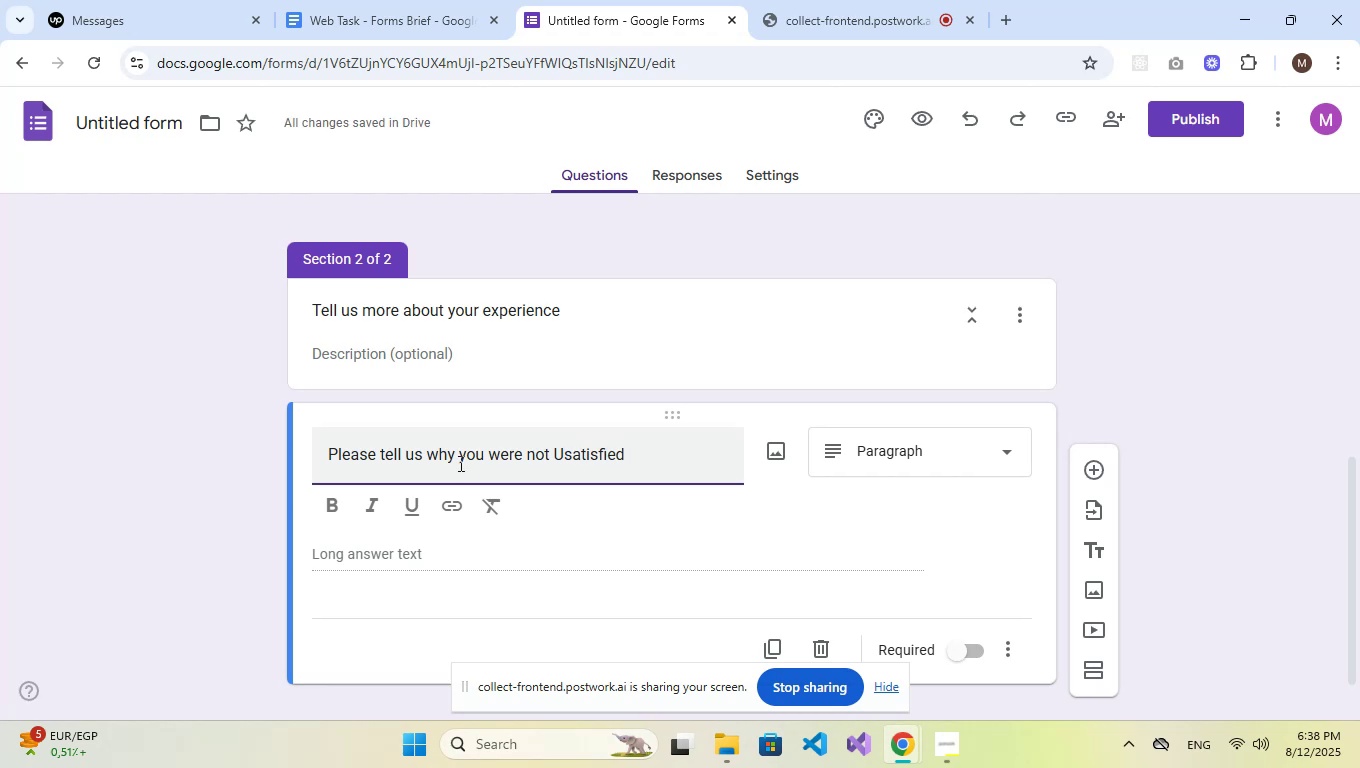 
key(Backspace)
 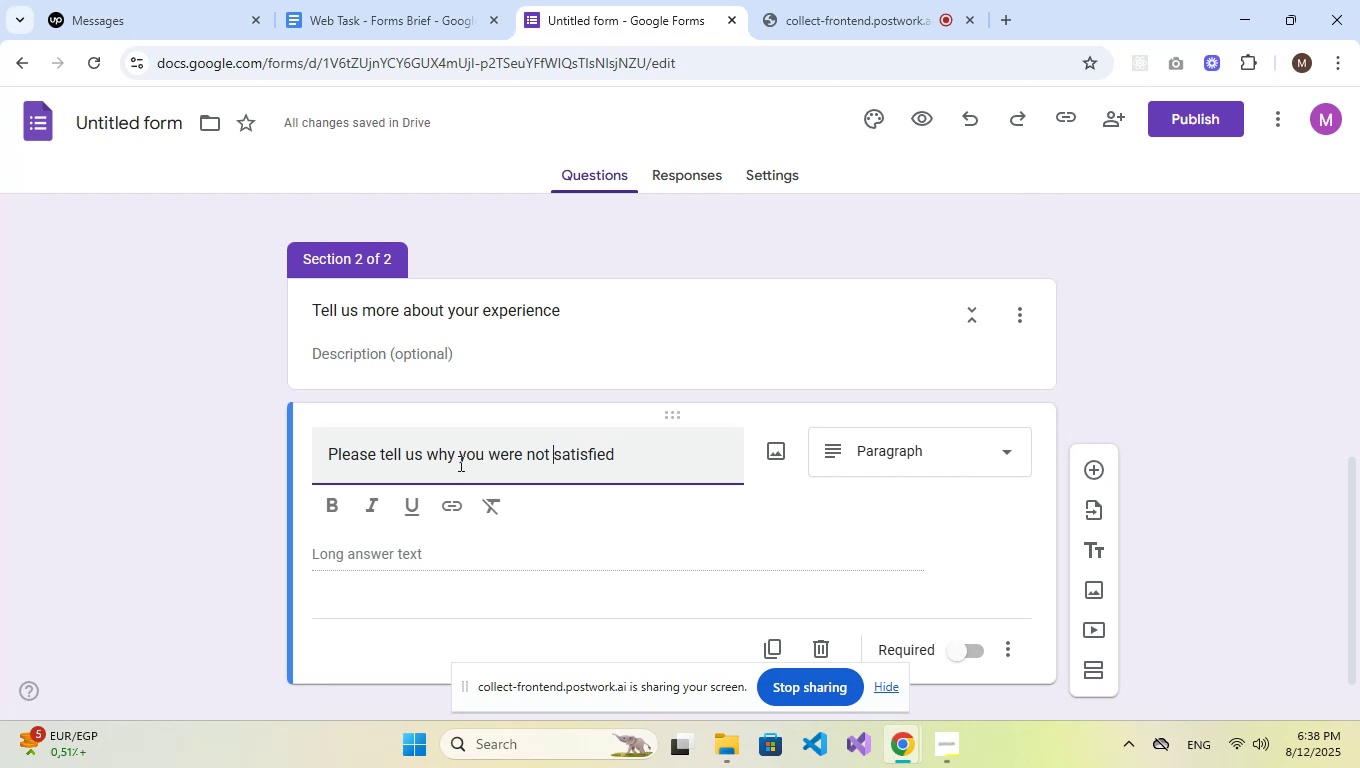 
key(Backspace)
 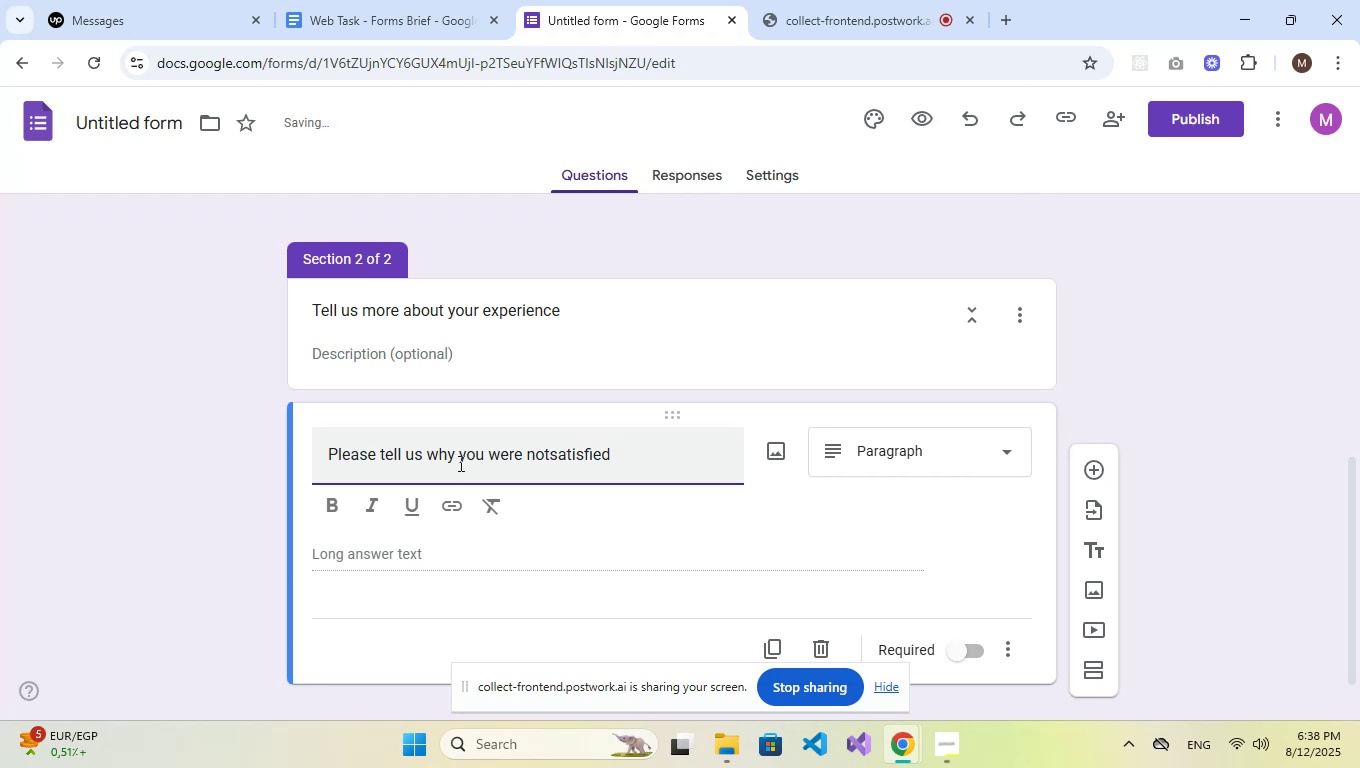 
key(Space)
 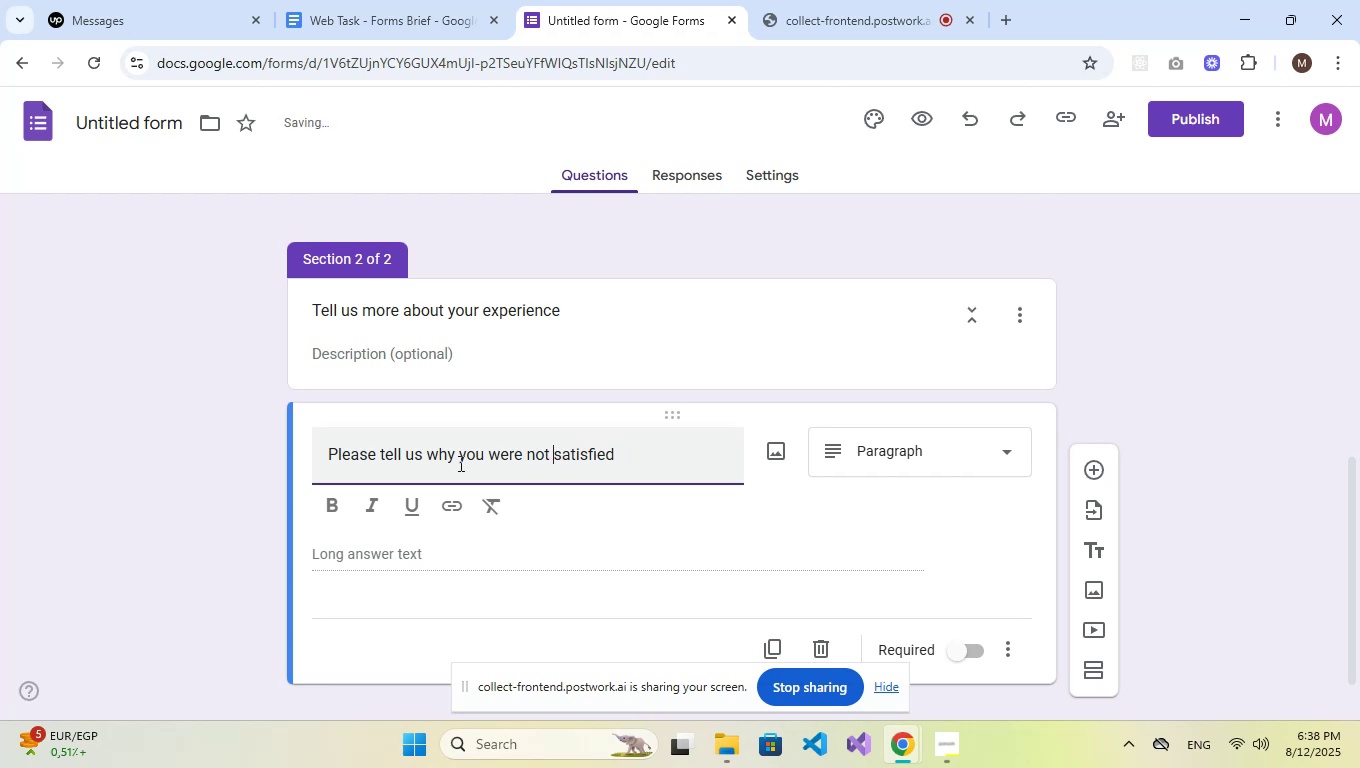 
key(ArrowRight)
 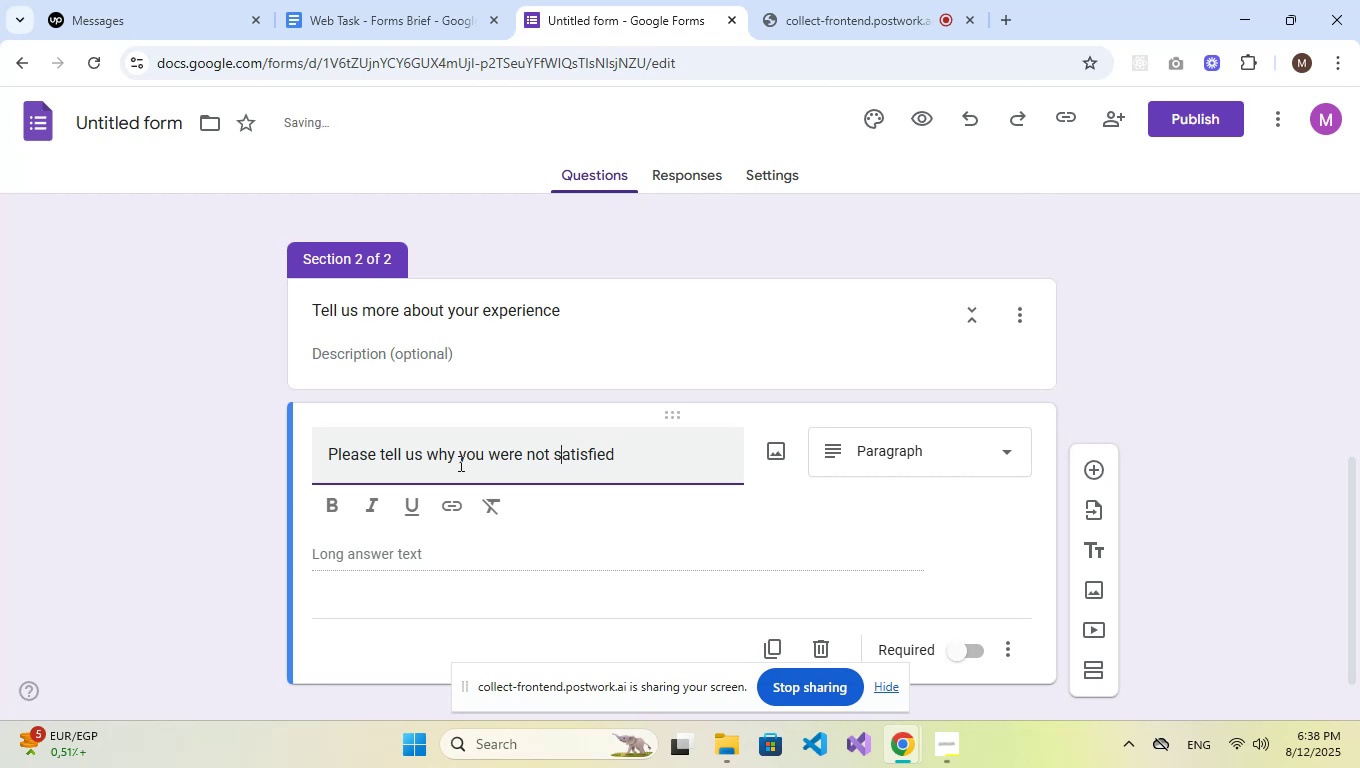 
key(ArrowRight)
 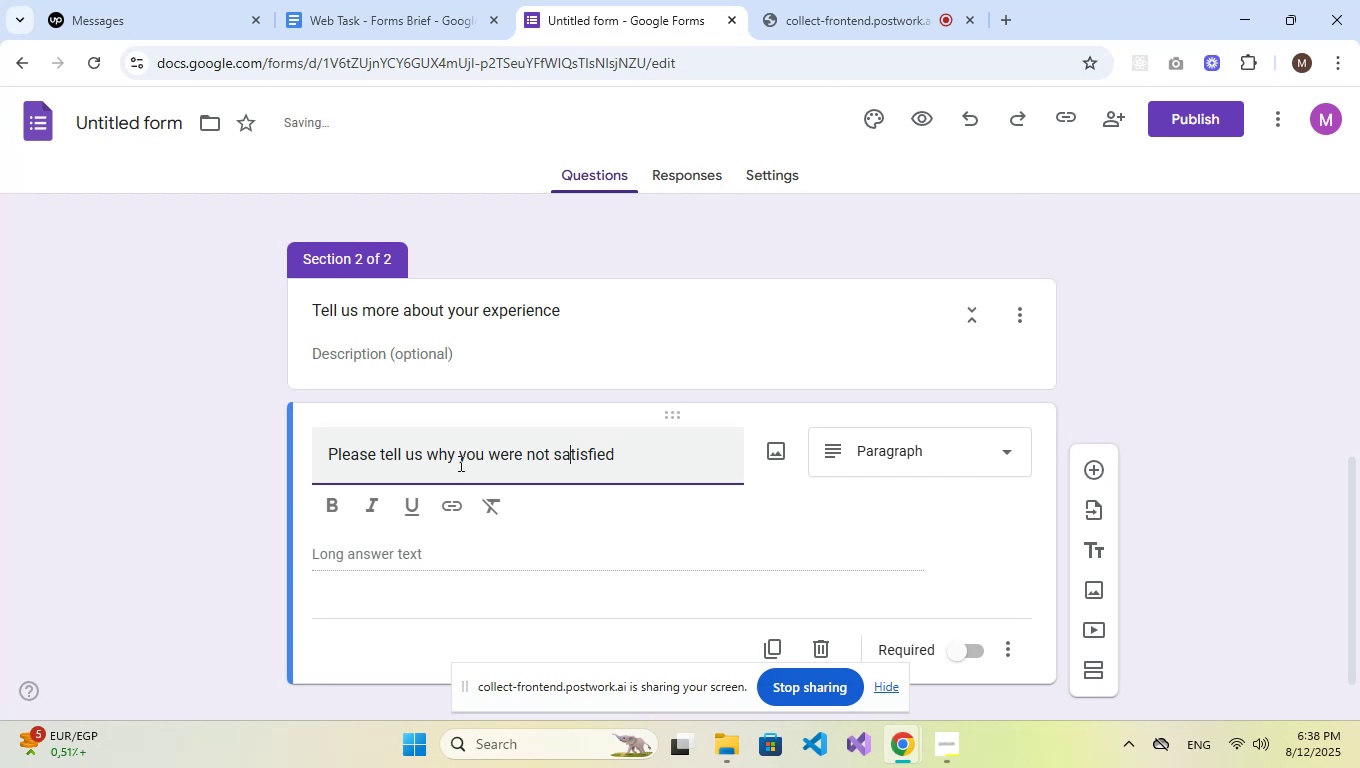 
key(ArrowRight)
 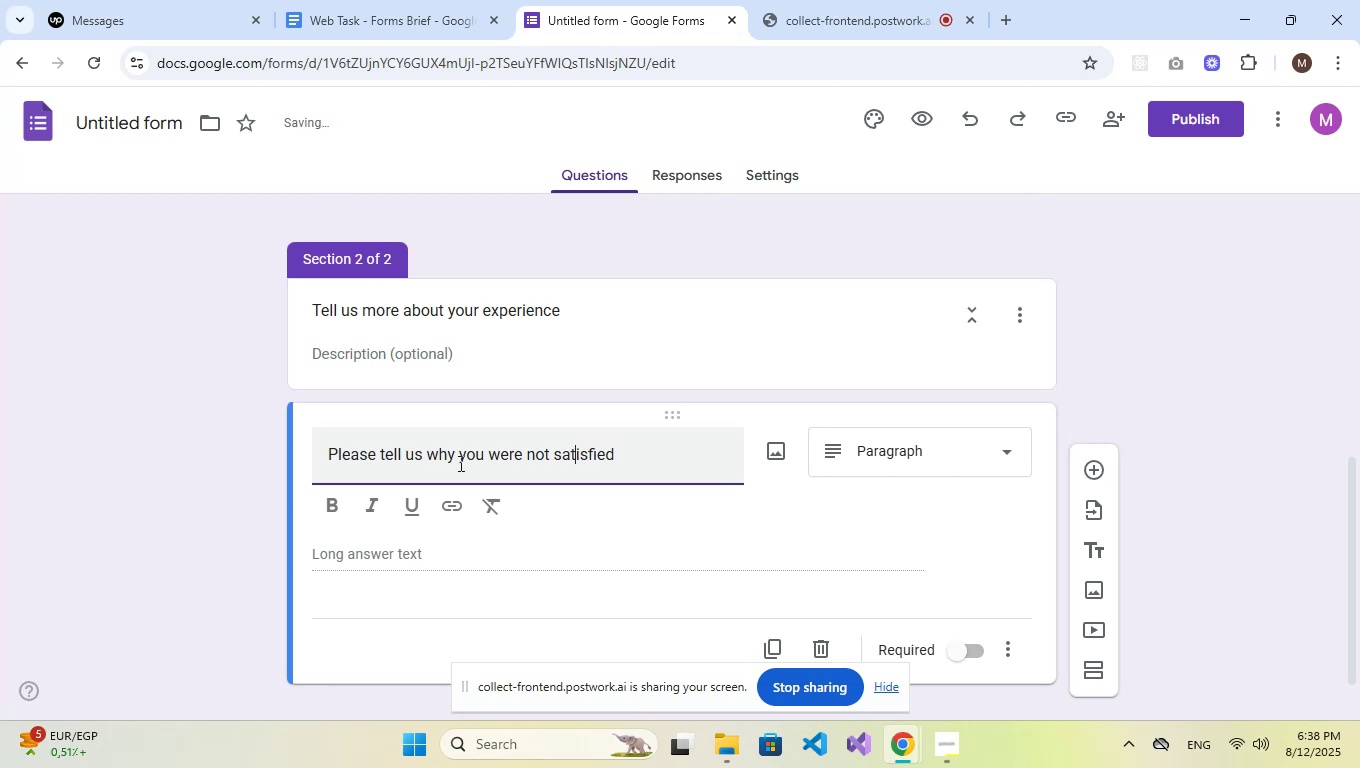 
key(ArrowRight)
 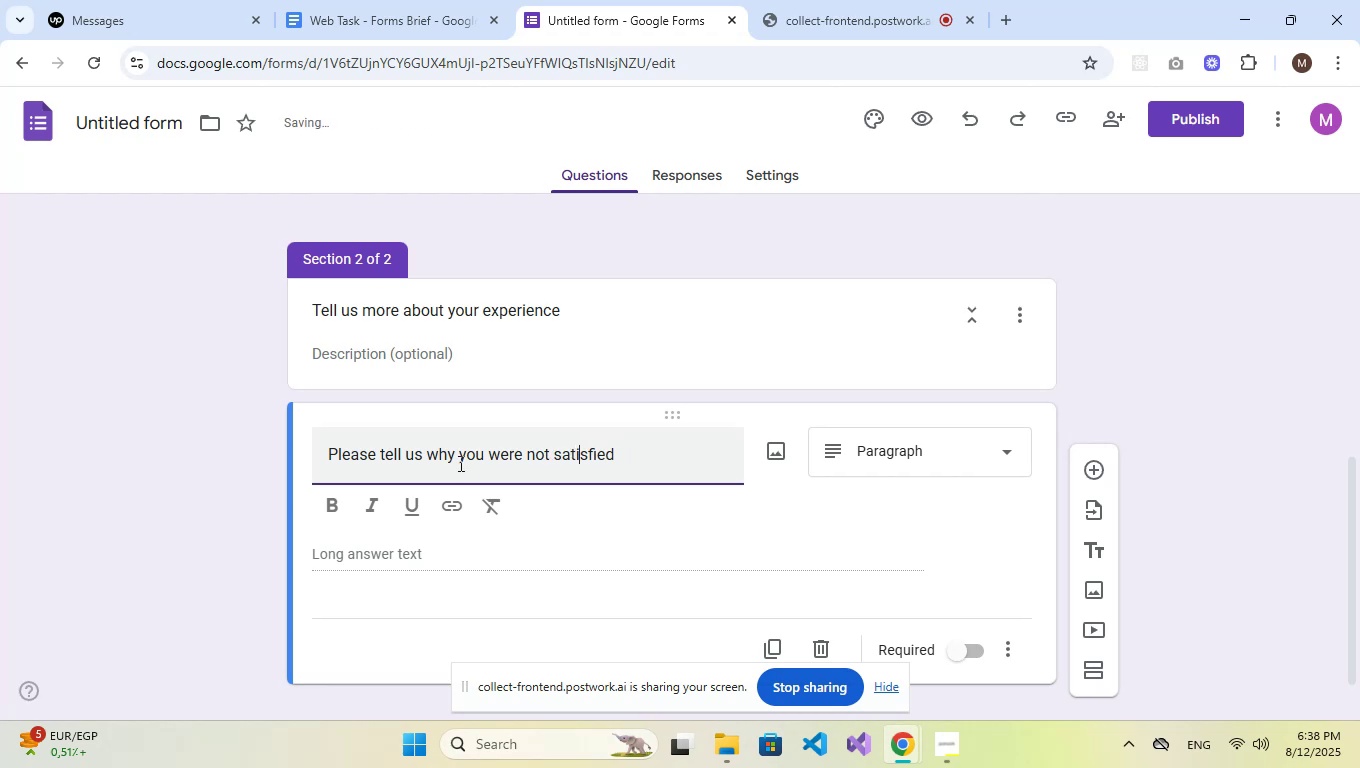 
key(ArrowRight)
 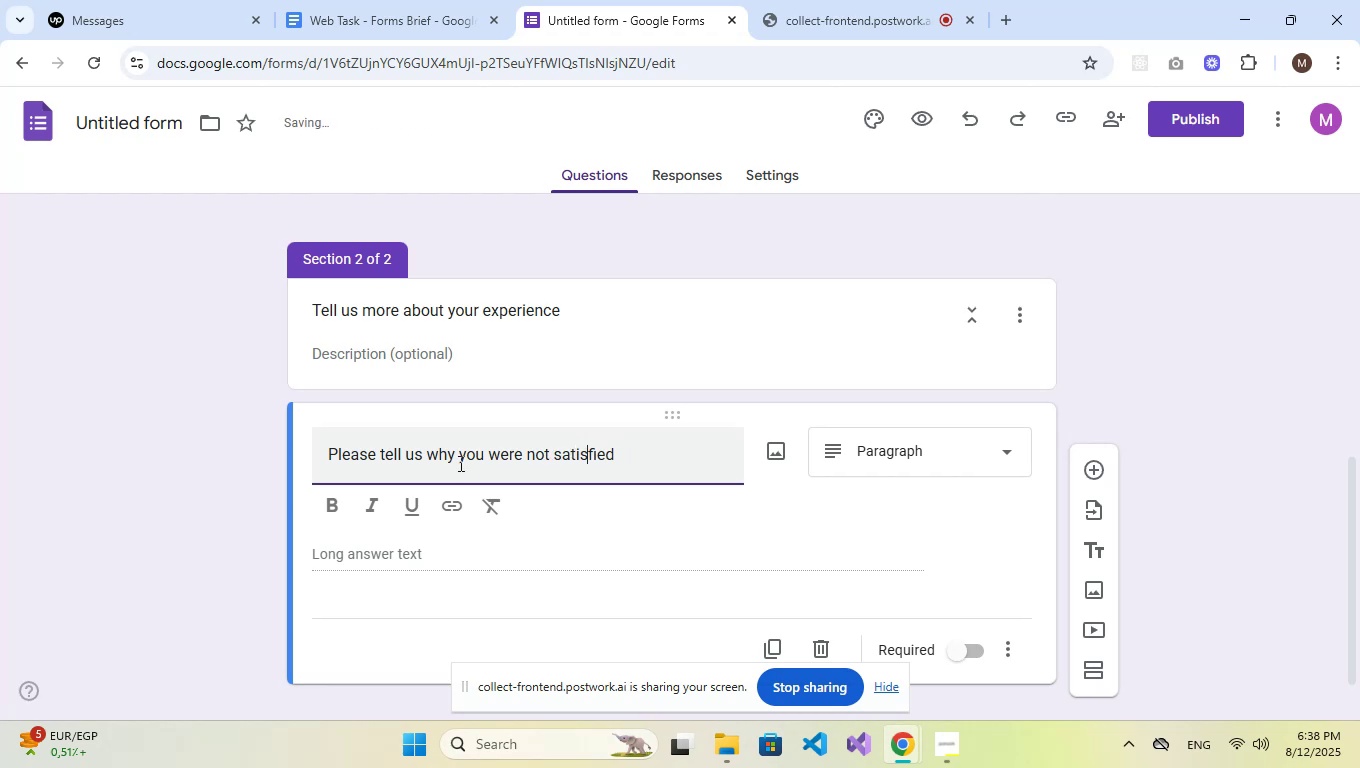 
key(ArrowRight)
 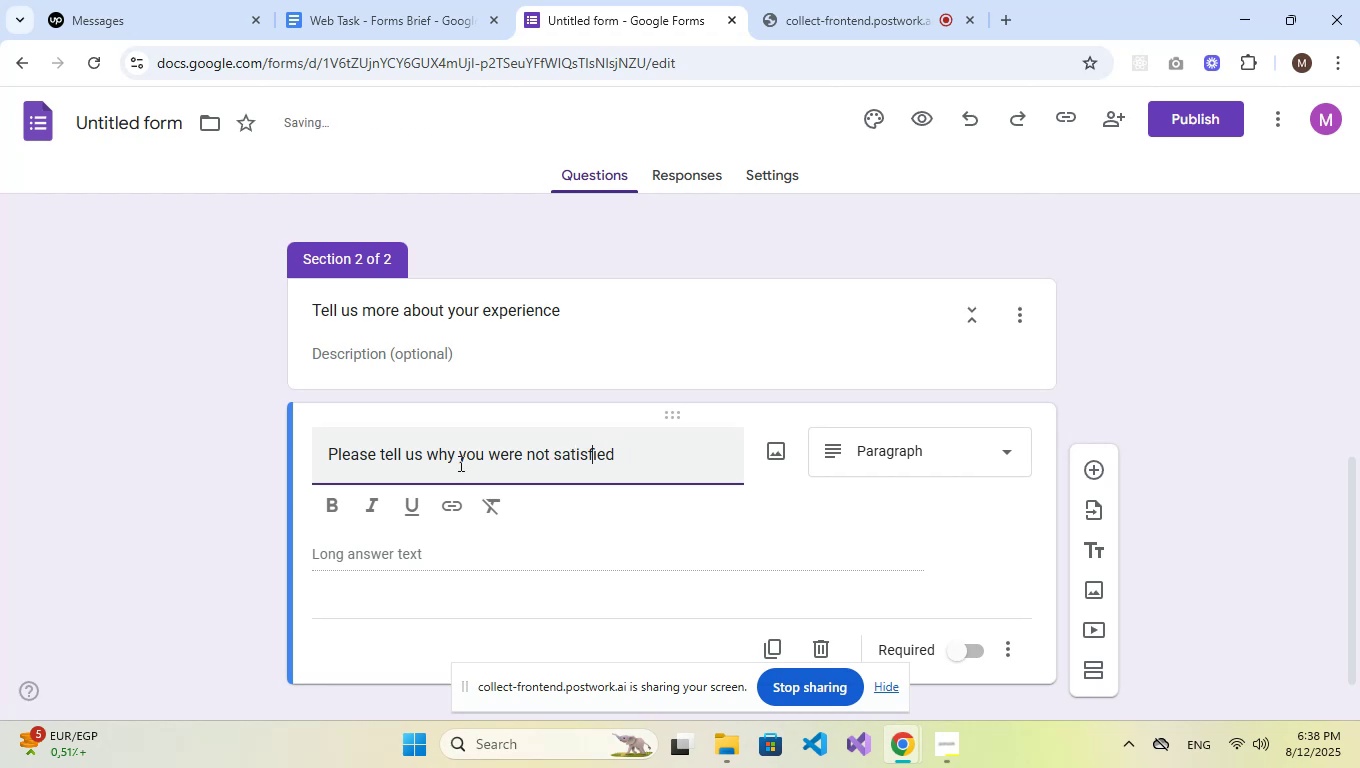 
key(ArrowRight)
 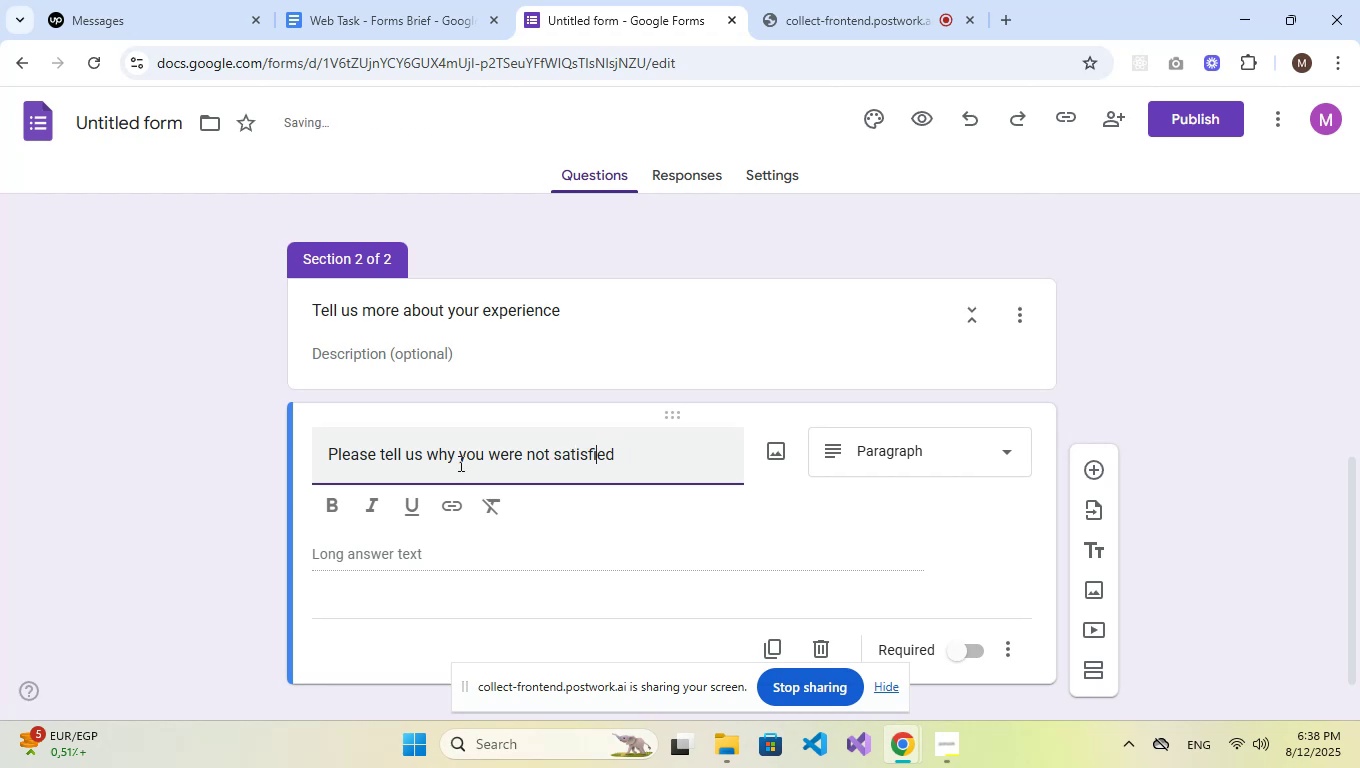 
key(ArrowRight)
 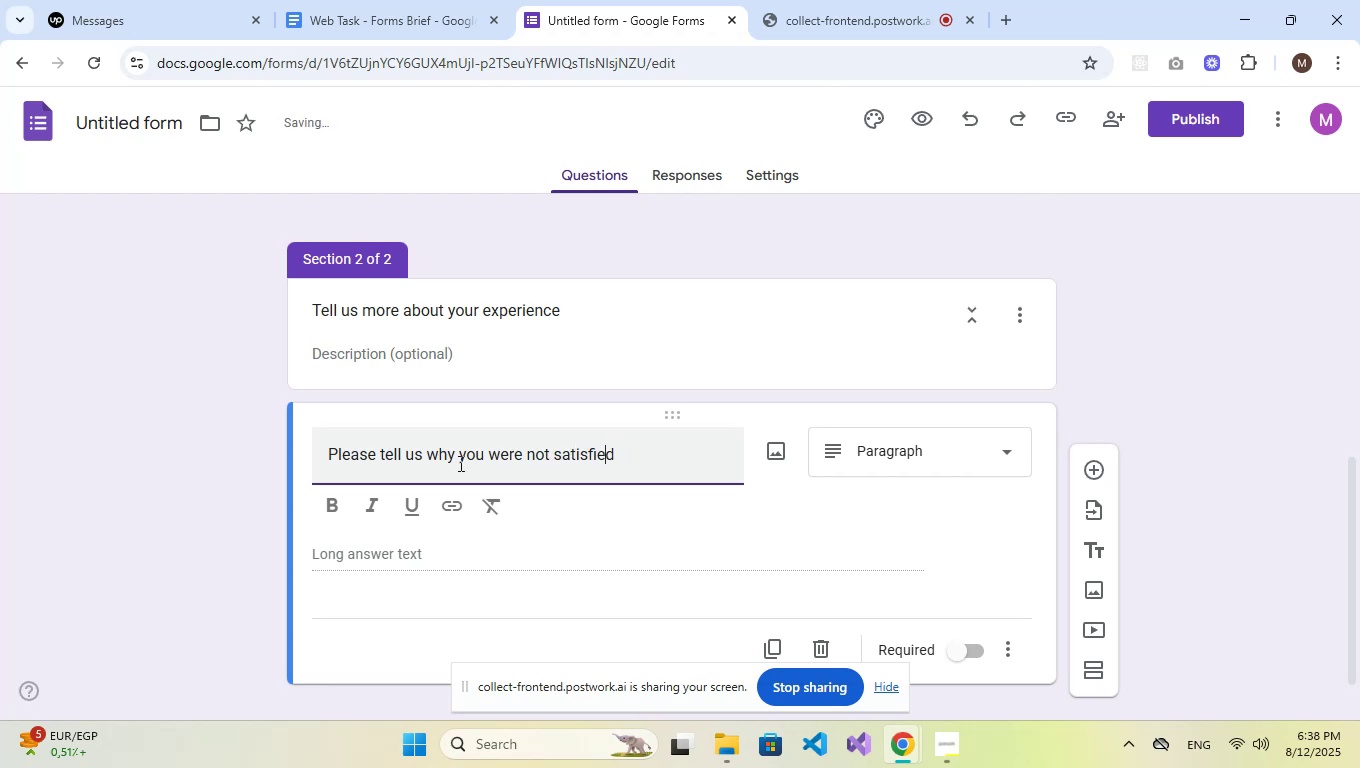 
key(ArrowRight)
 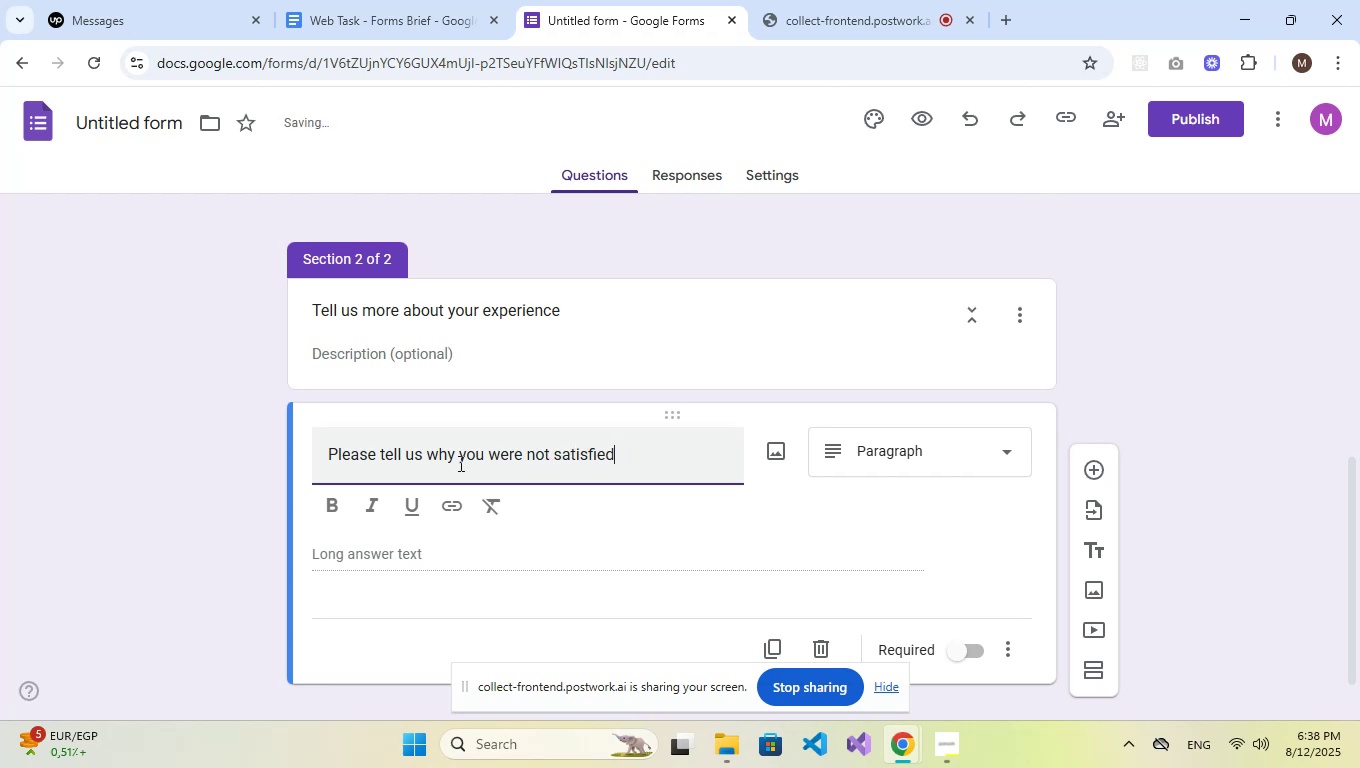 
key(NumpadDecimal)
 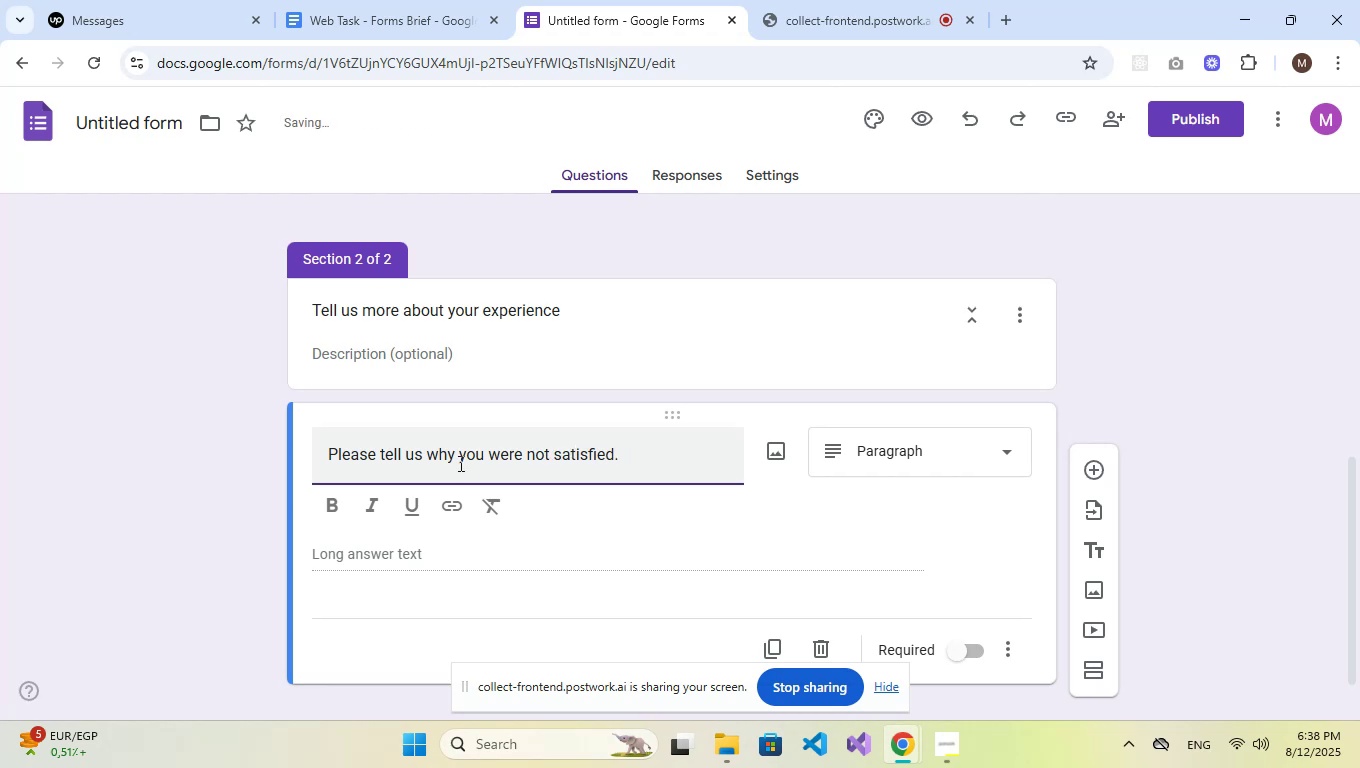 
scroll: coordinate [529, 467], scroll_direction: down, amount: 3.0
 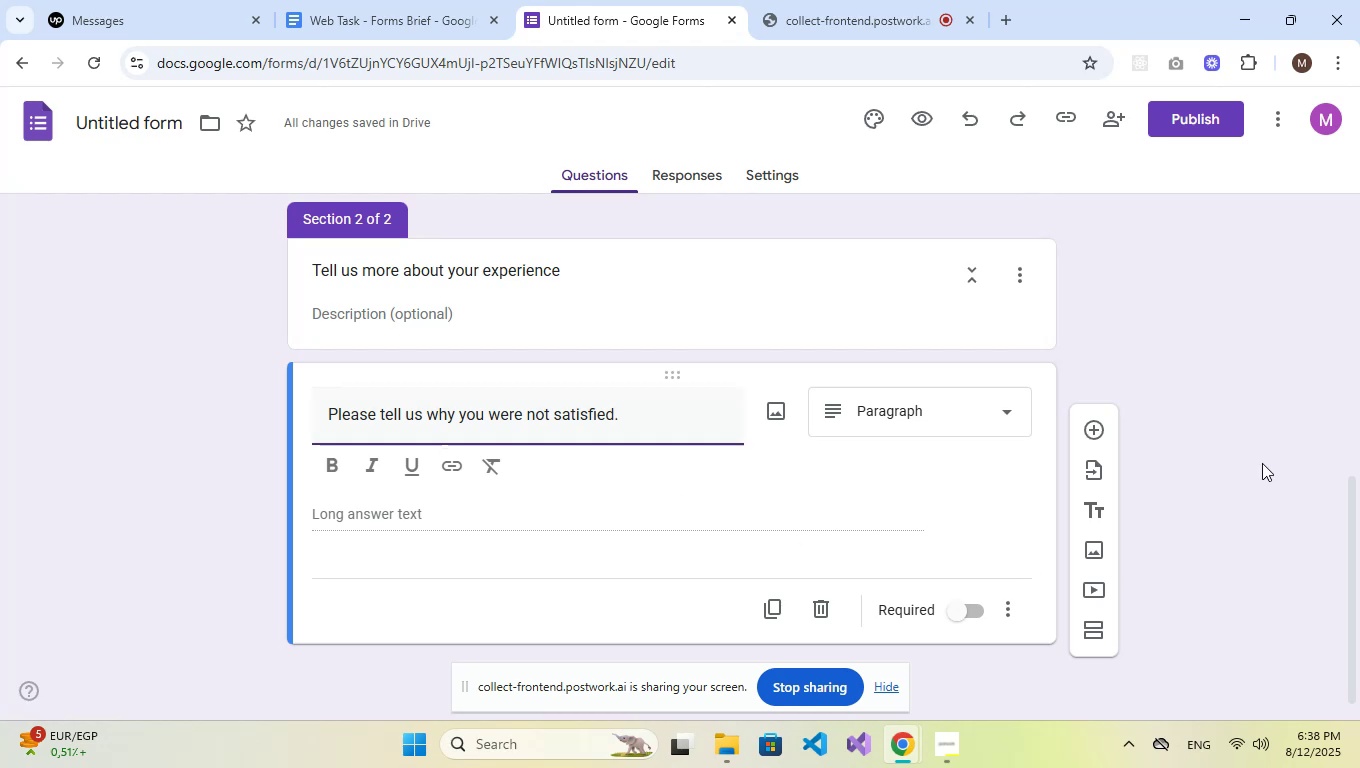 
left_click([1262, 463])
 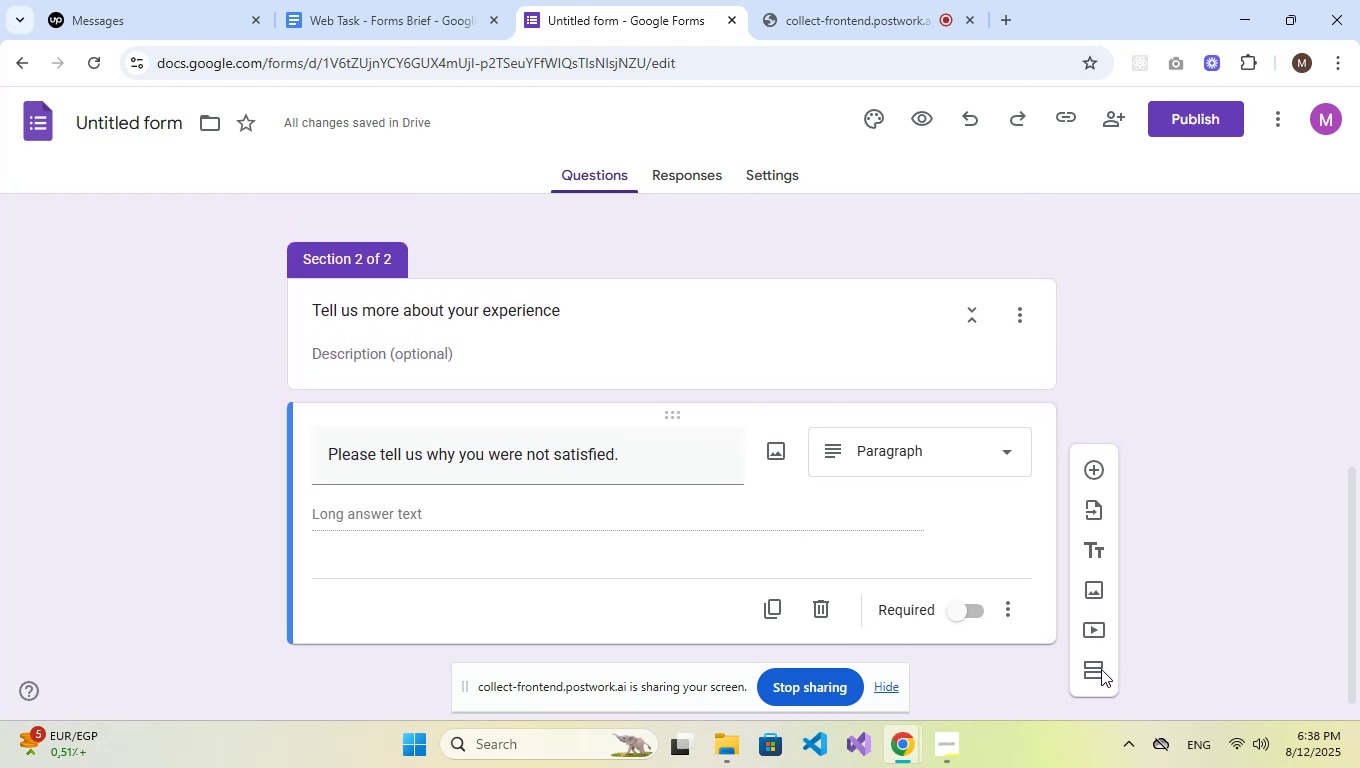 
left_click([1096, 669])
 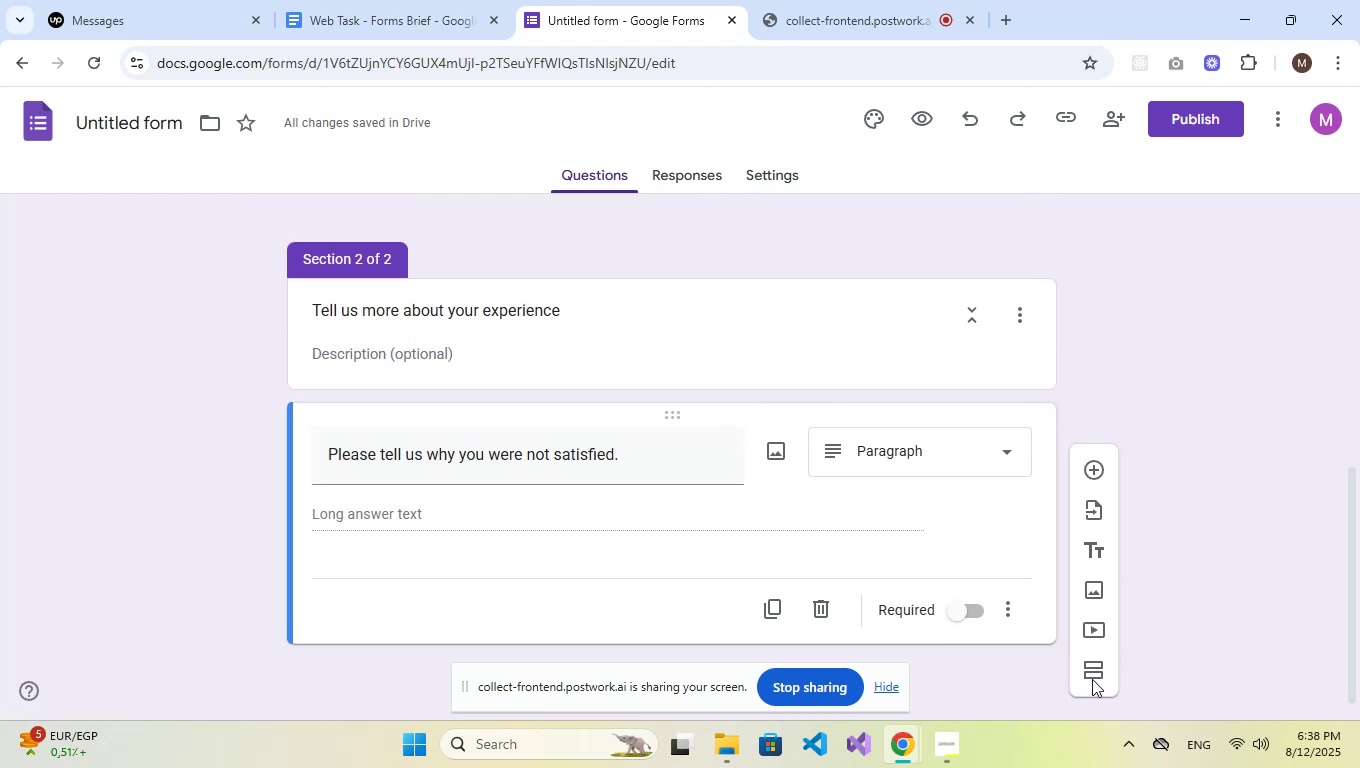 
scroll: coordinate [1125, 579], scroll_direction: down, amount: 3.0
 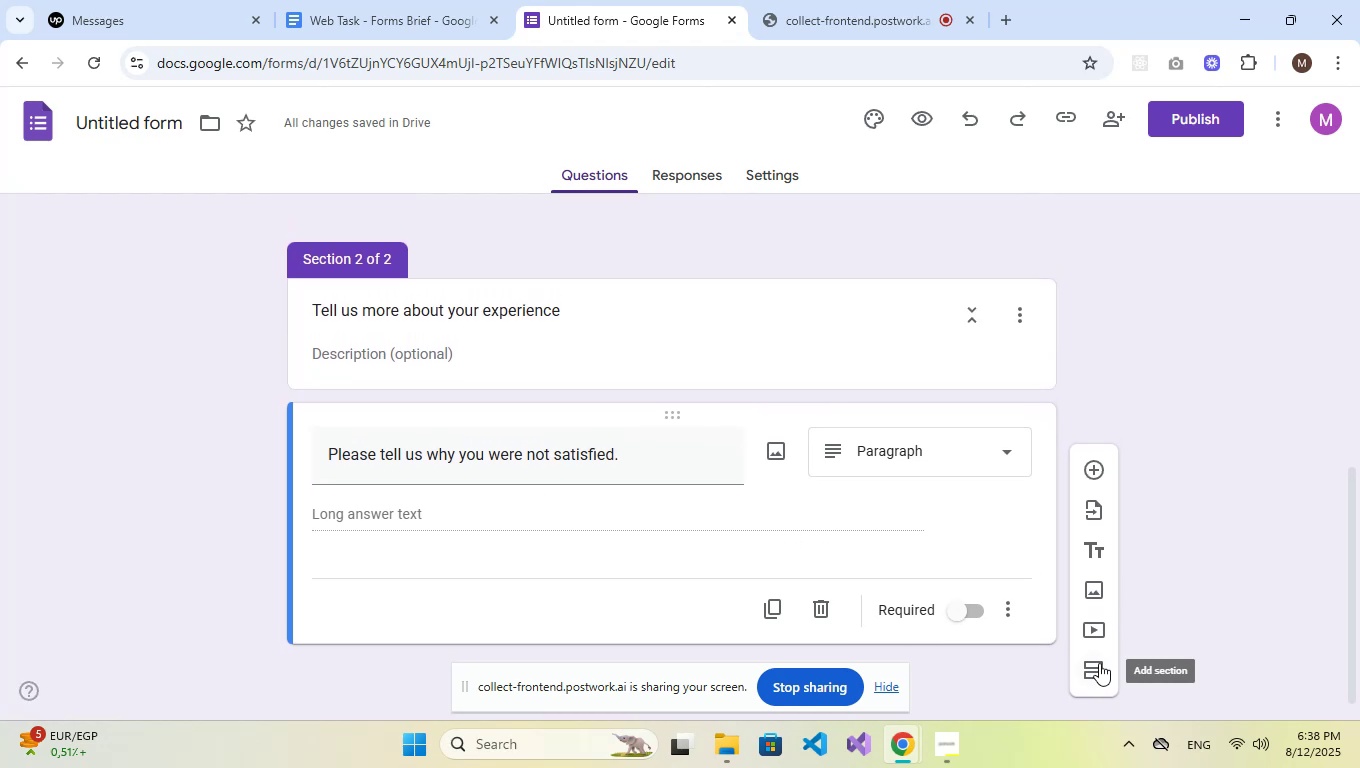 
left_click([1099, 671])
 